 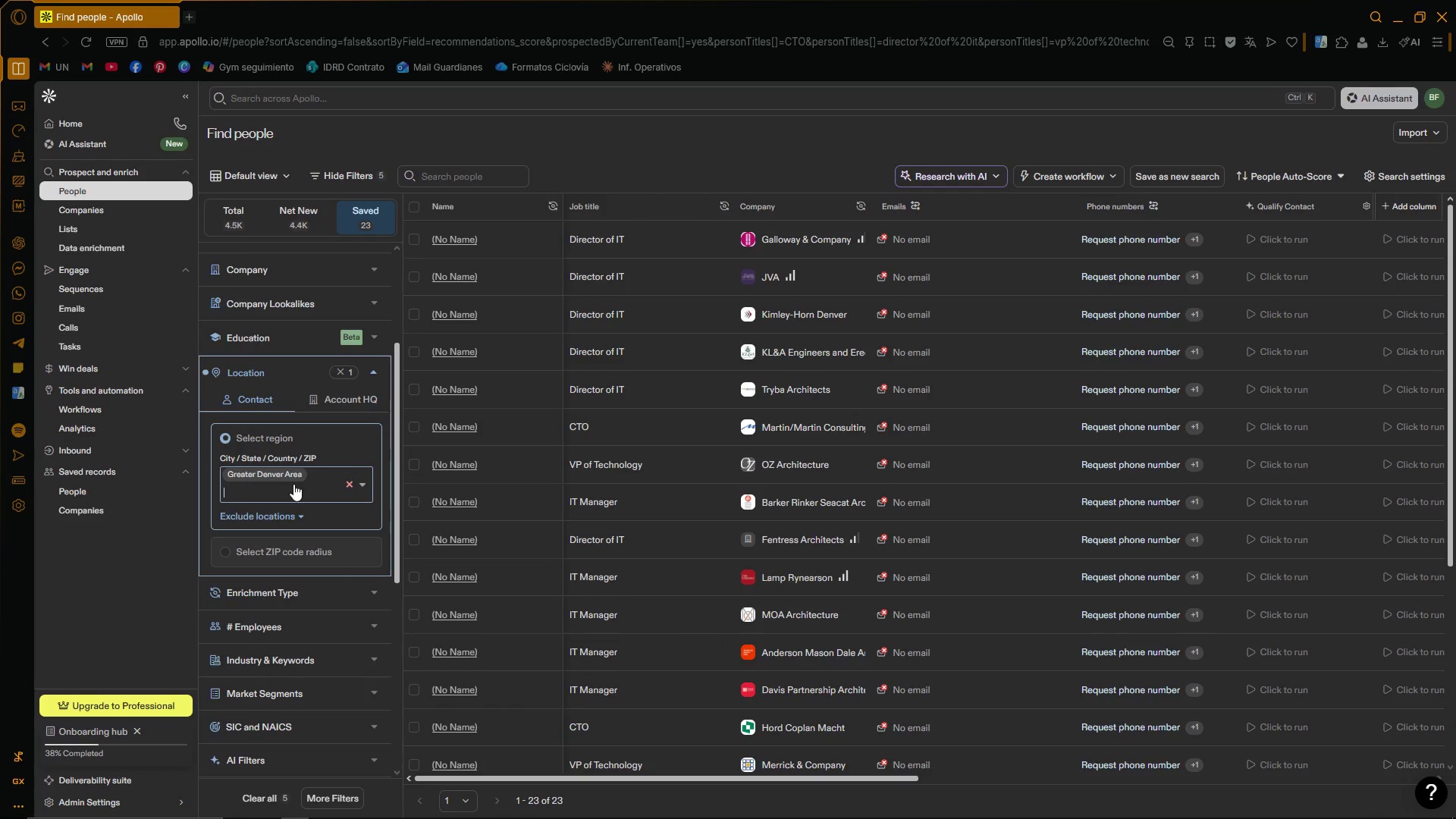 
left_click([292, 475])
 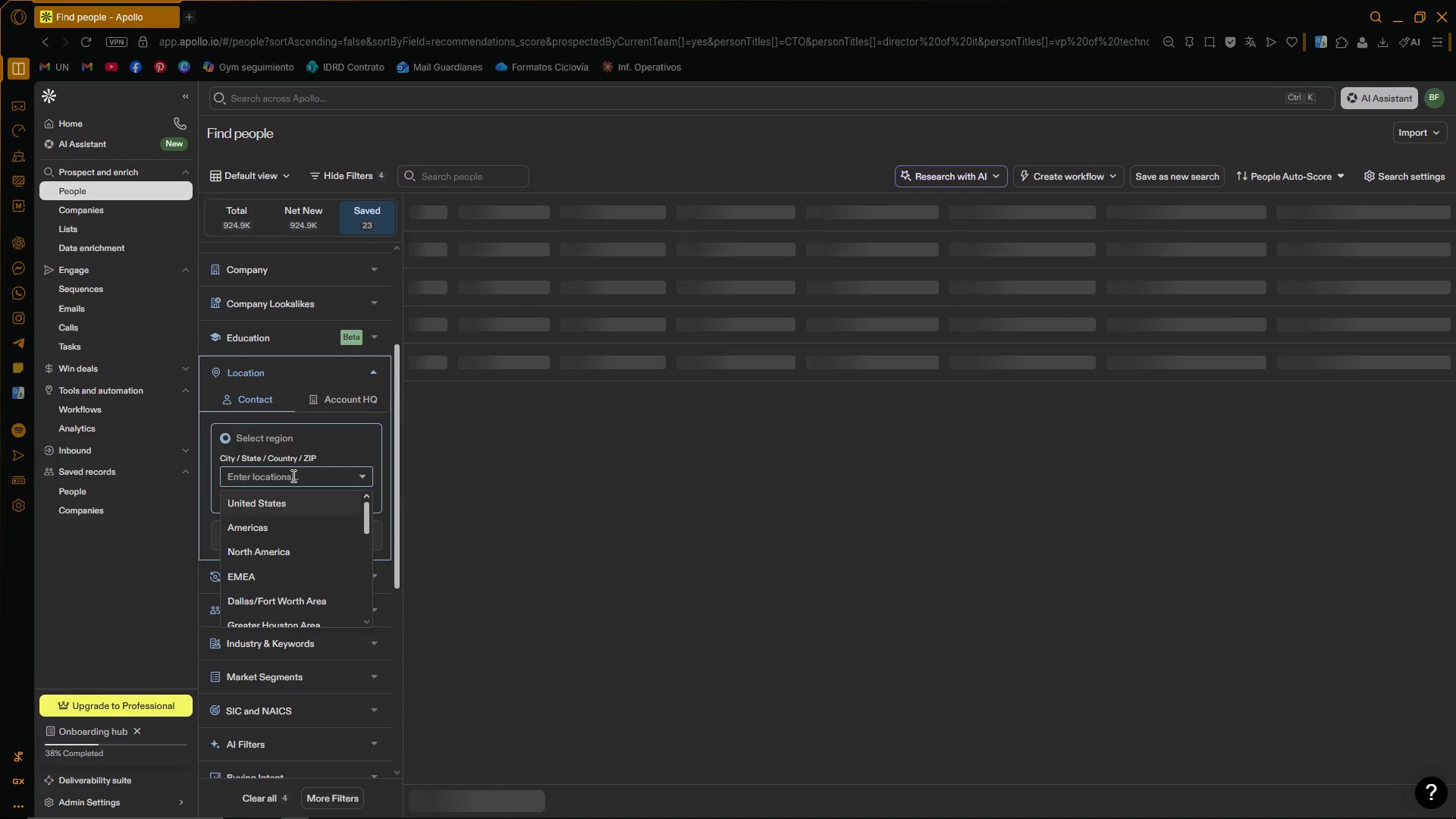 
type(denv)
 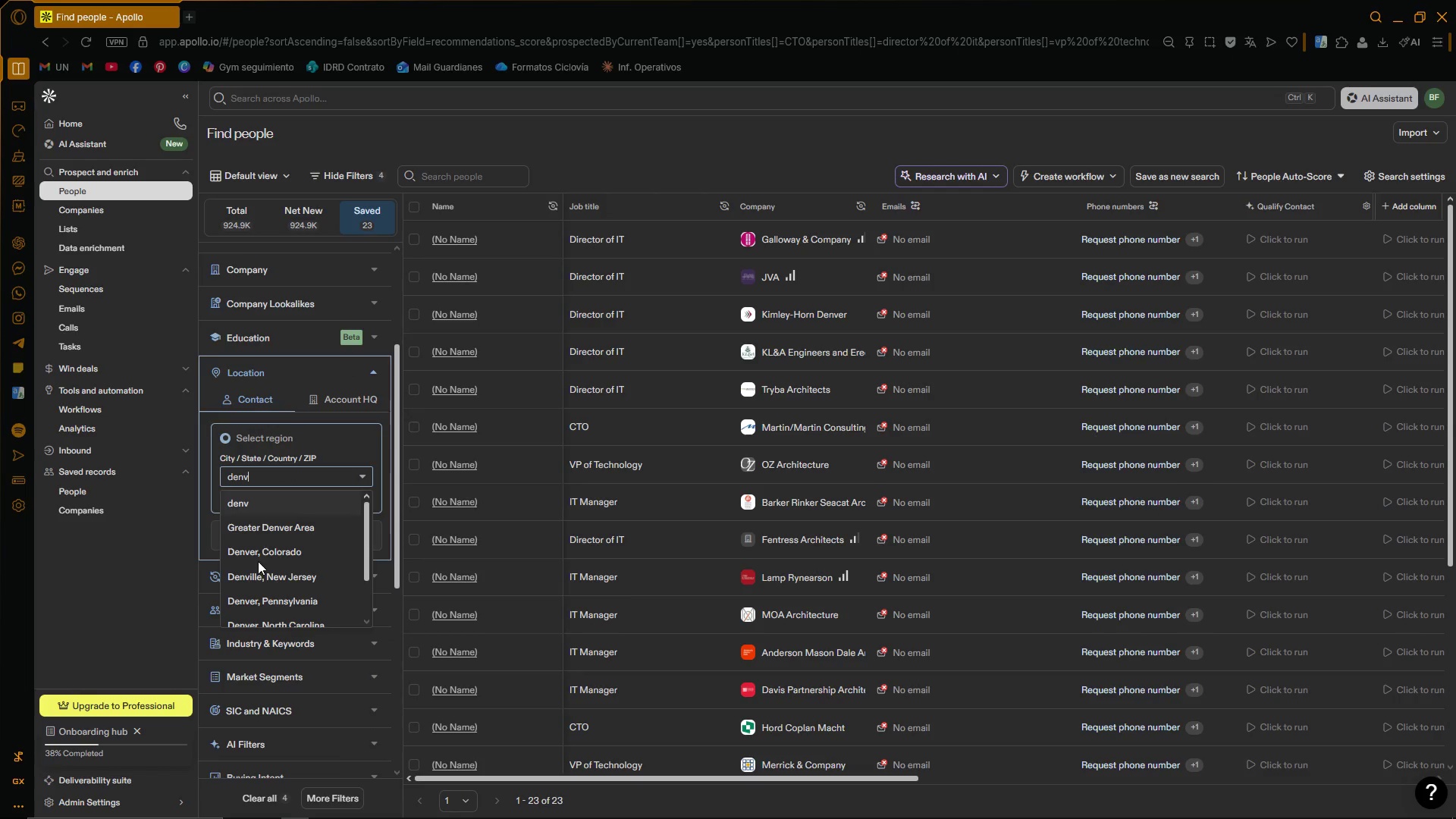 
left_click([268, 552])
 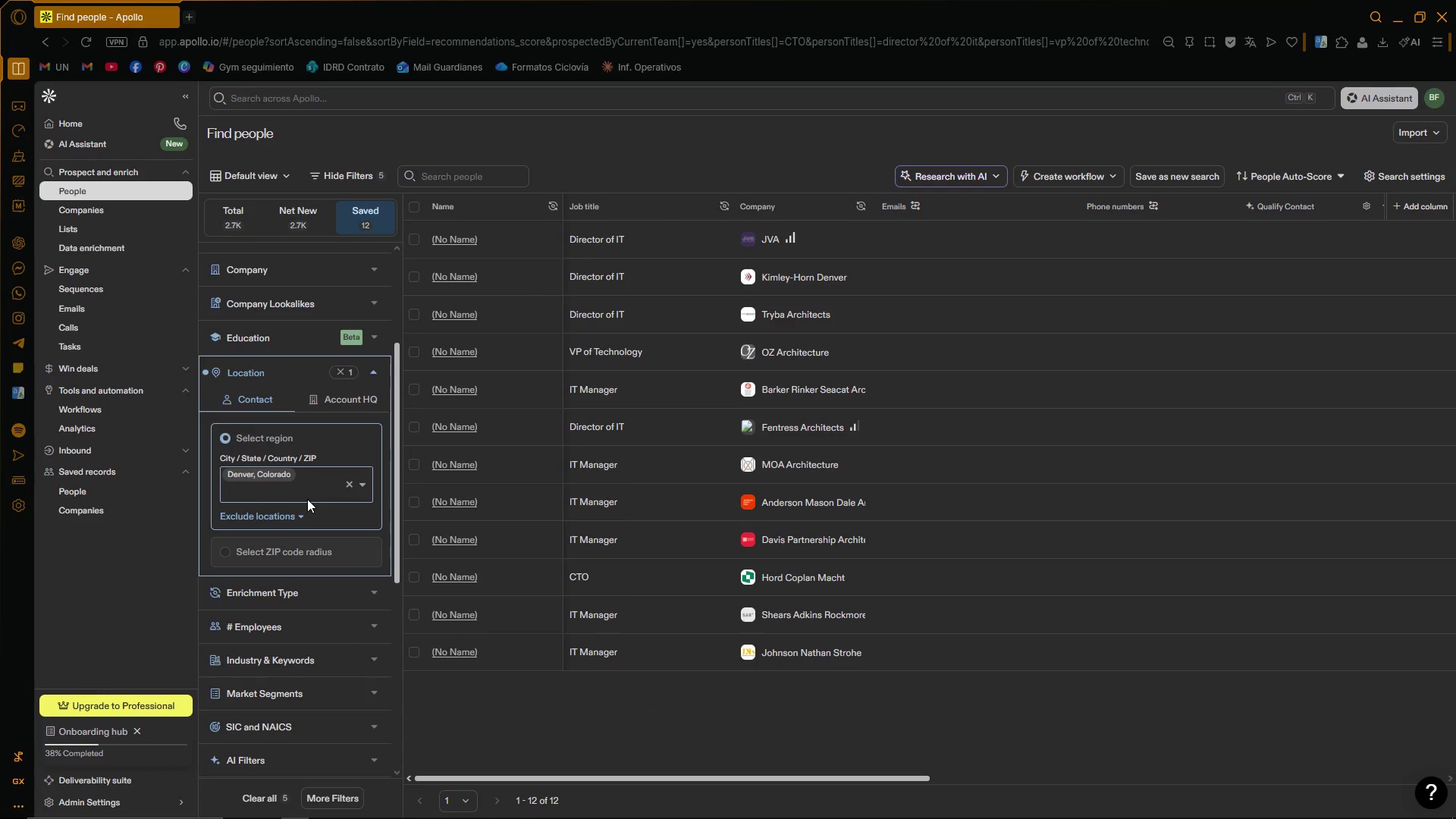 
type(aurora)
key(Backspace)
key(Backspace)
key(Backspace)
key(Backspace)
key(Backspace)
key(Backspace)
type(aur)
 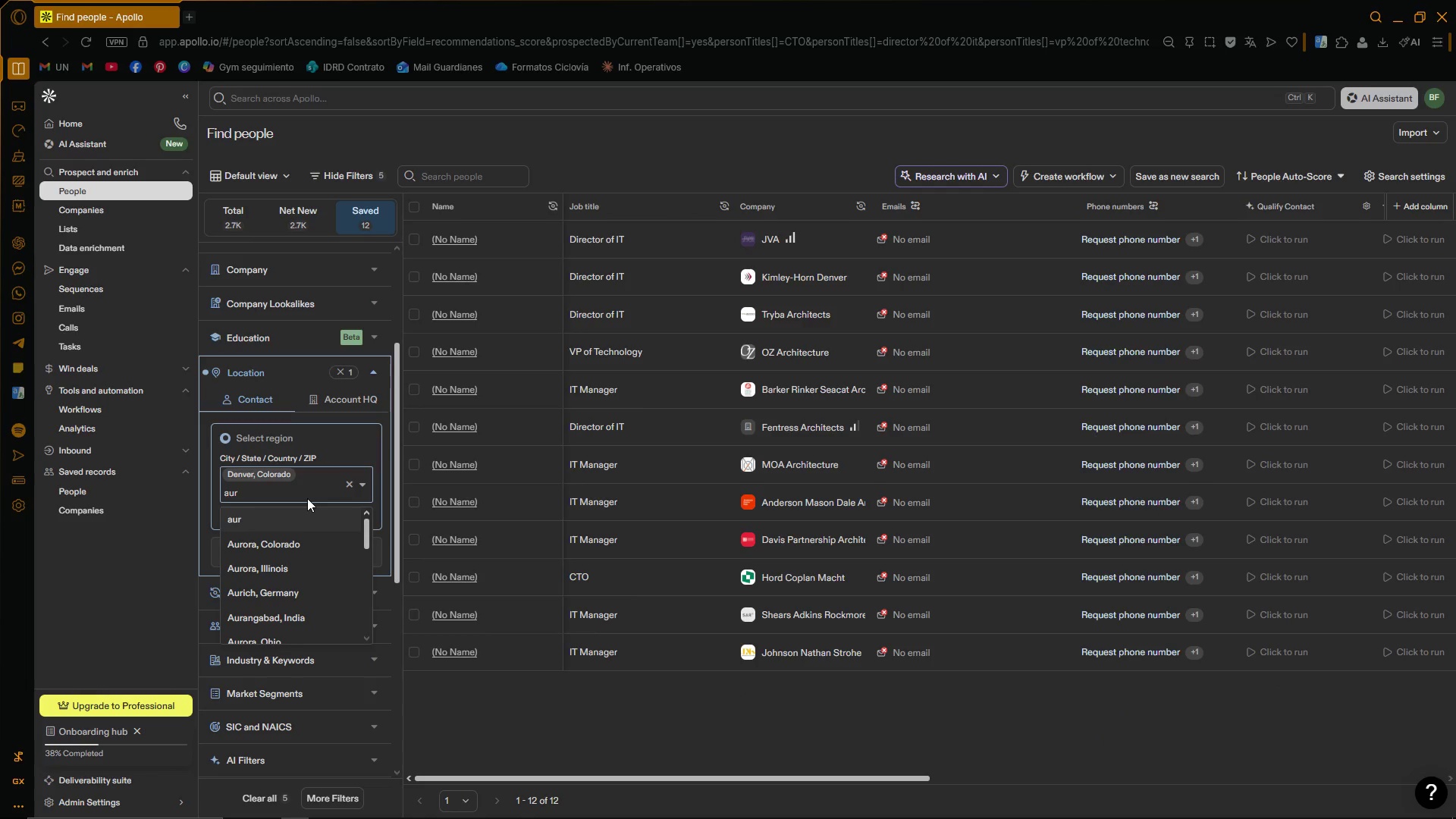 
left_click([292, 537])
 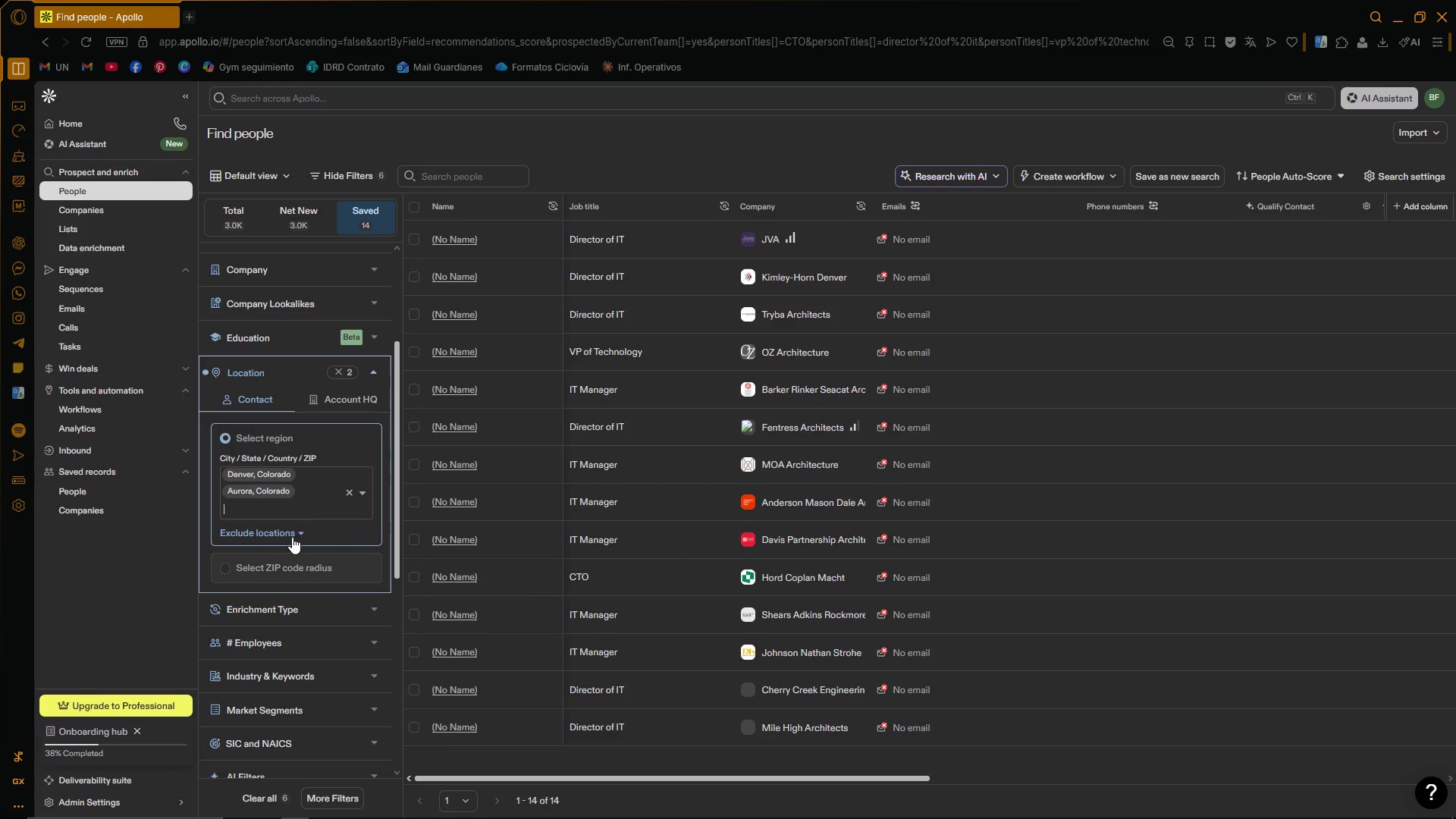 
type(la)
key(Backspace)
type(akew)
 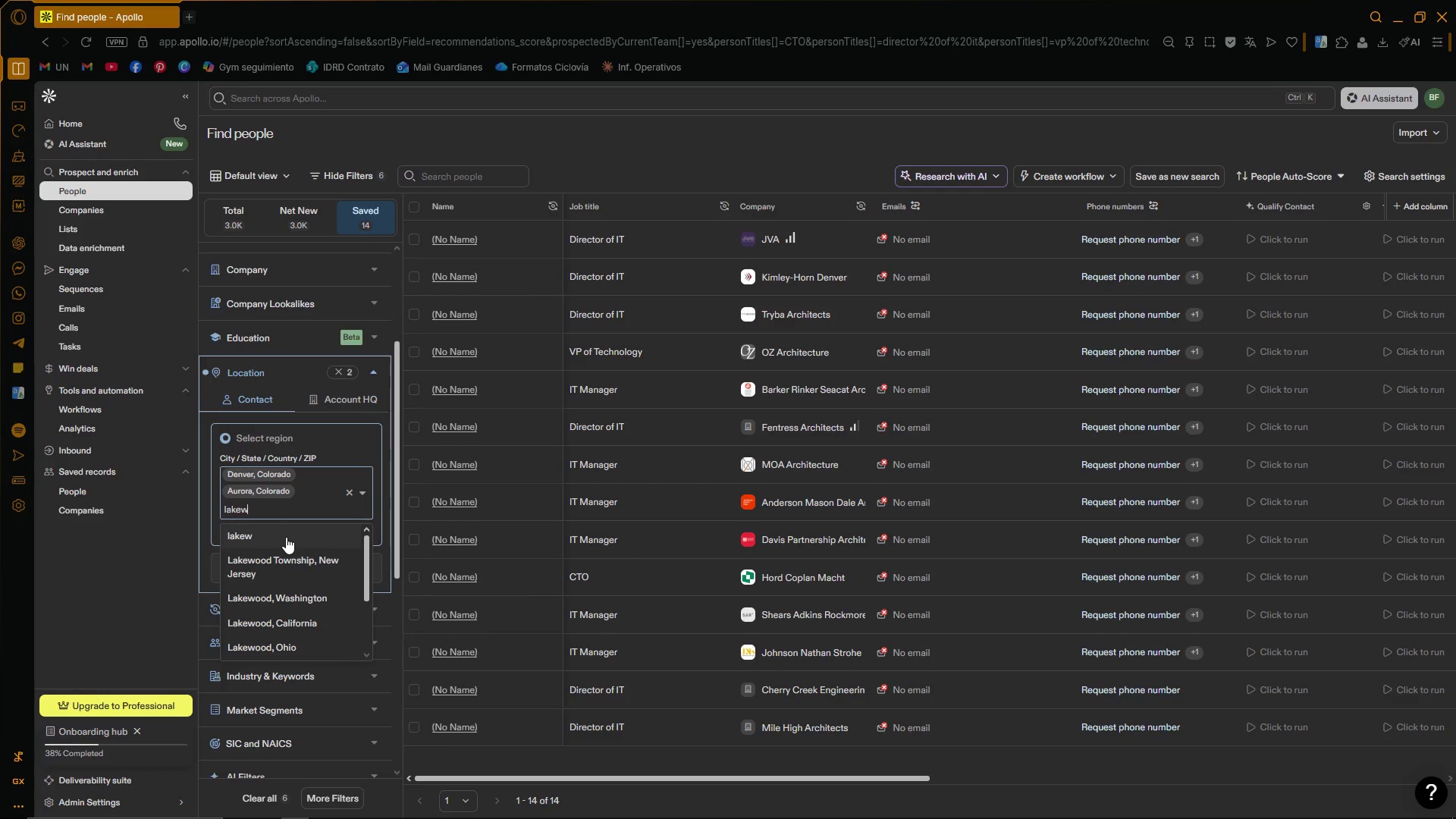 
type(ood, colorado)
 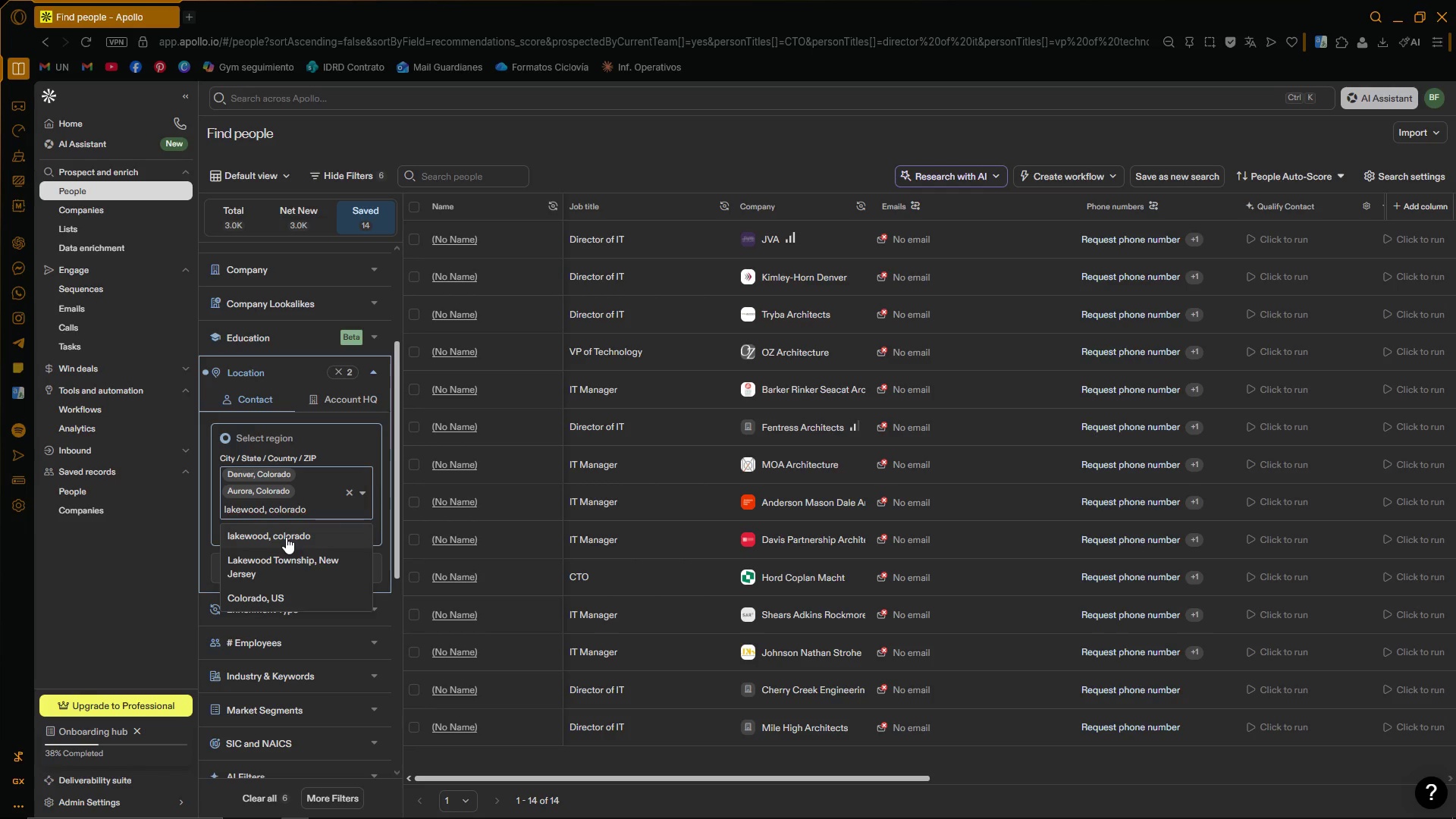 
wait(8.09)
 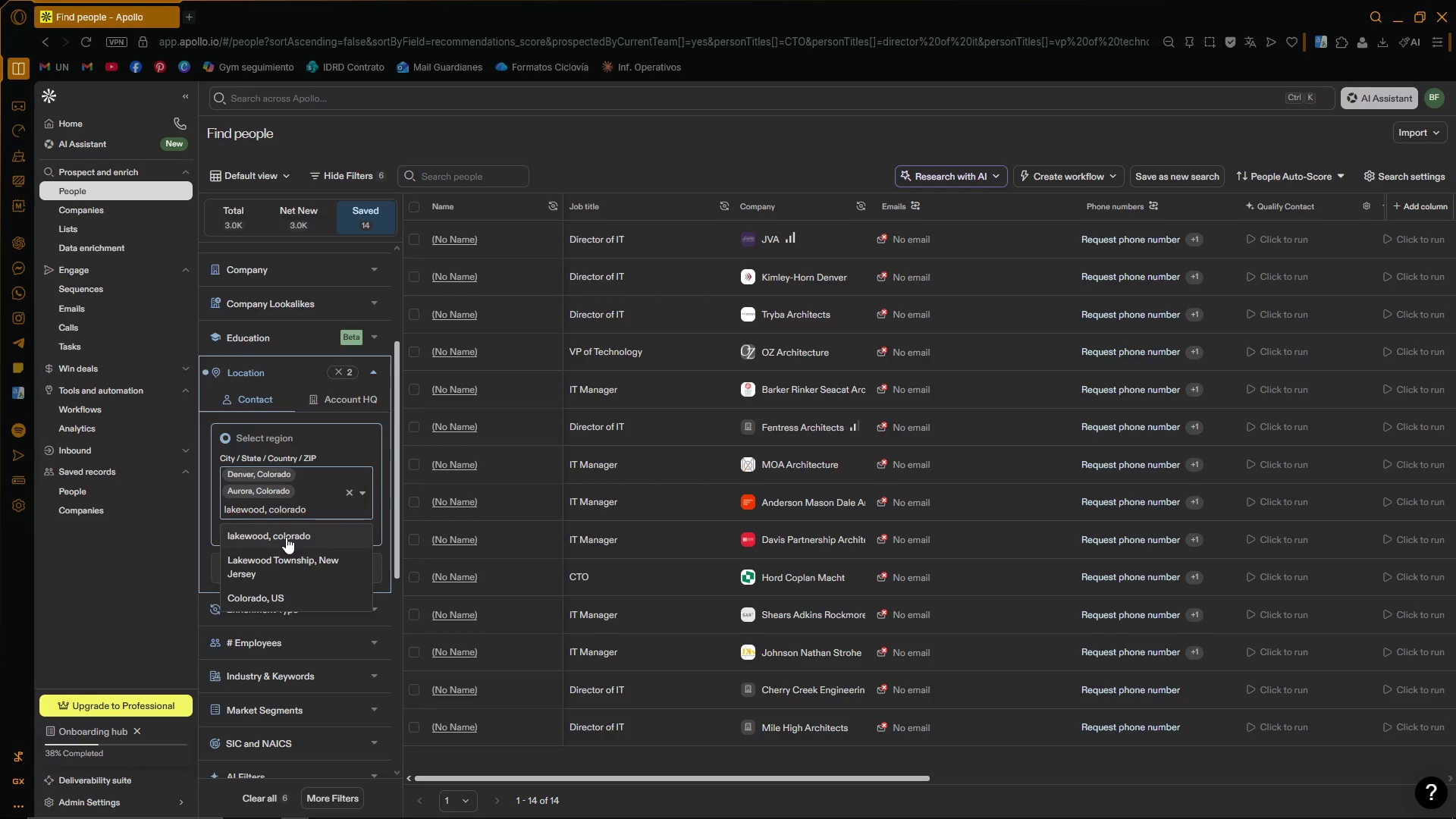 
type(gree)
key(Backspace)
key(Backspace)
key(Backspace)
key(Backspace)
type(green)
key(Backspace)
 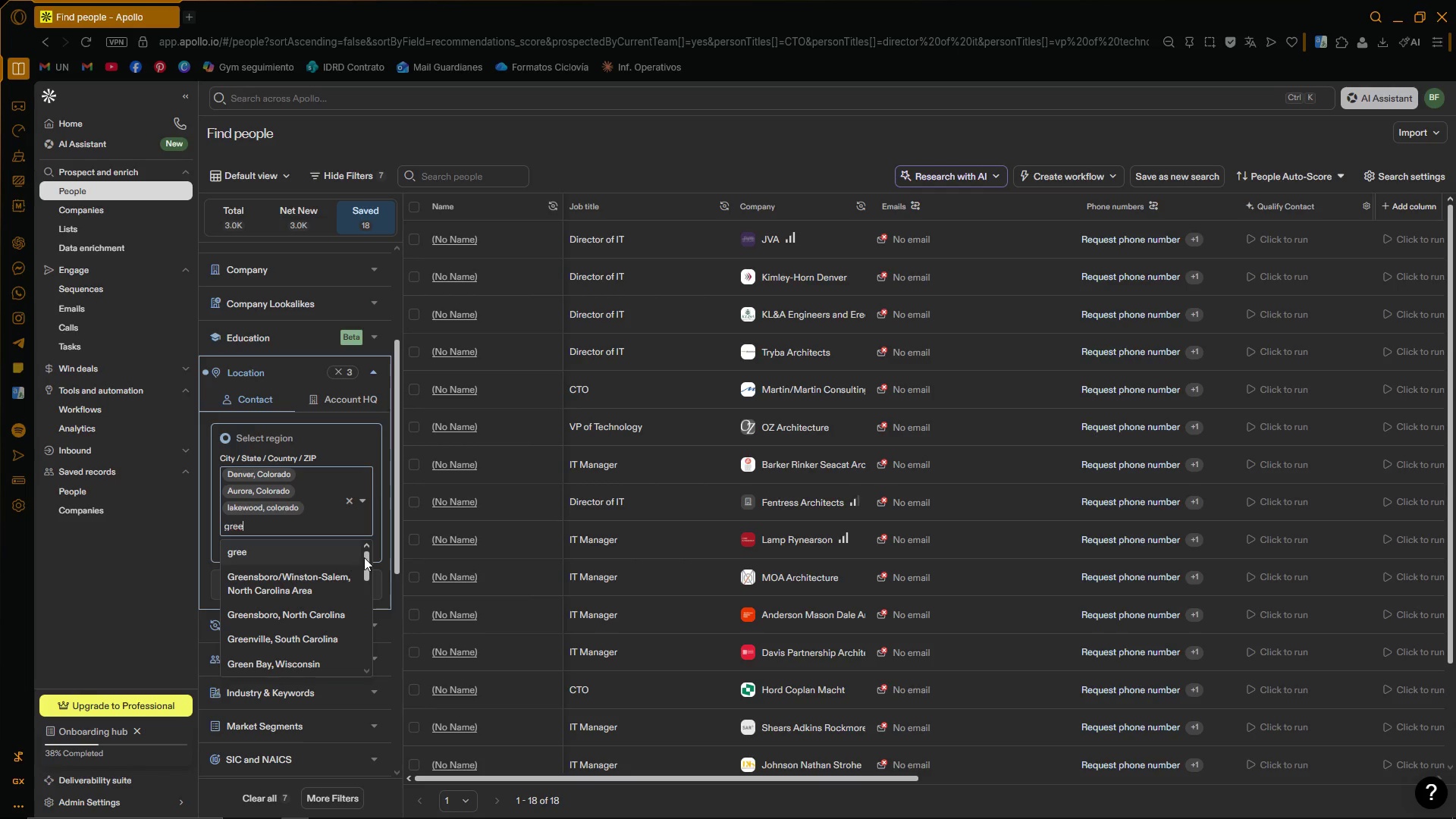 
left_click_drag(start_coordinate=[368, 557], to_coordinate=[356, 536])
 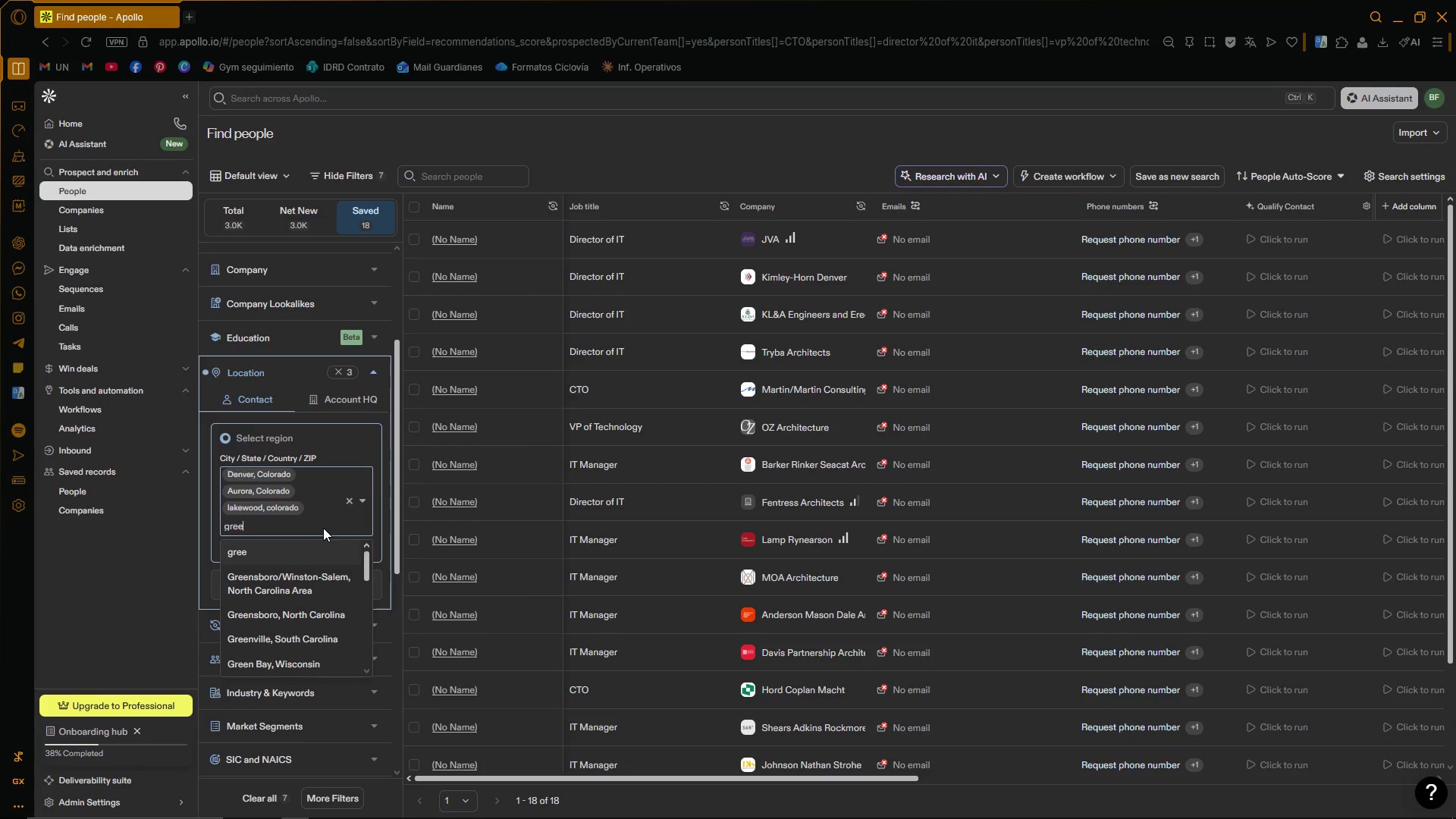 
left_click([323, 528])
 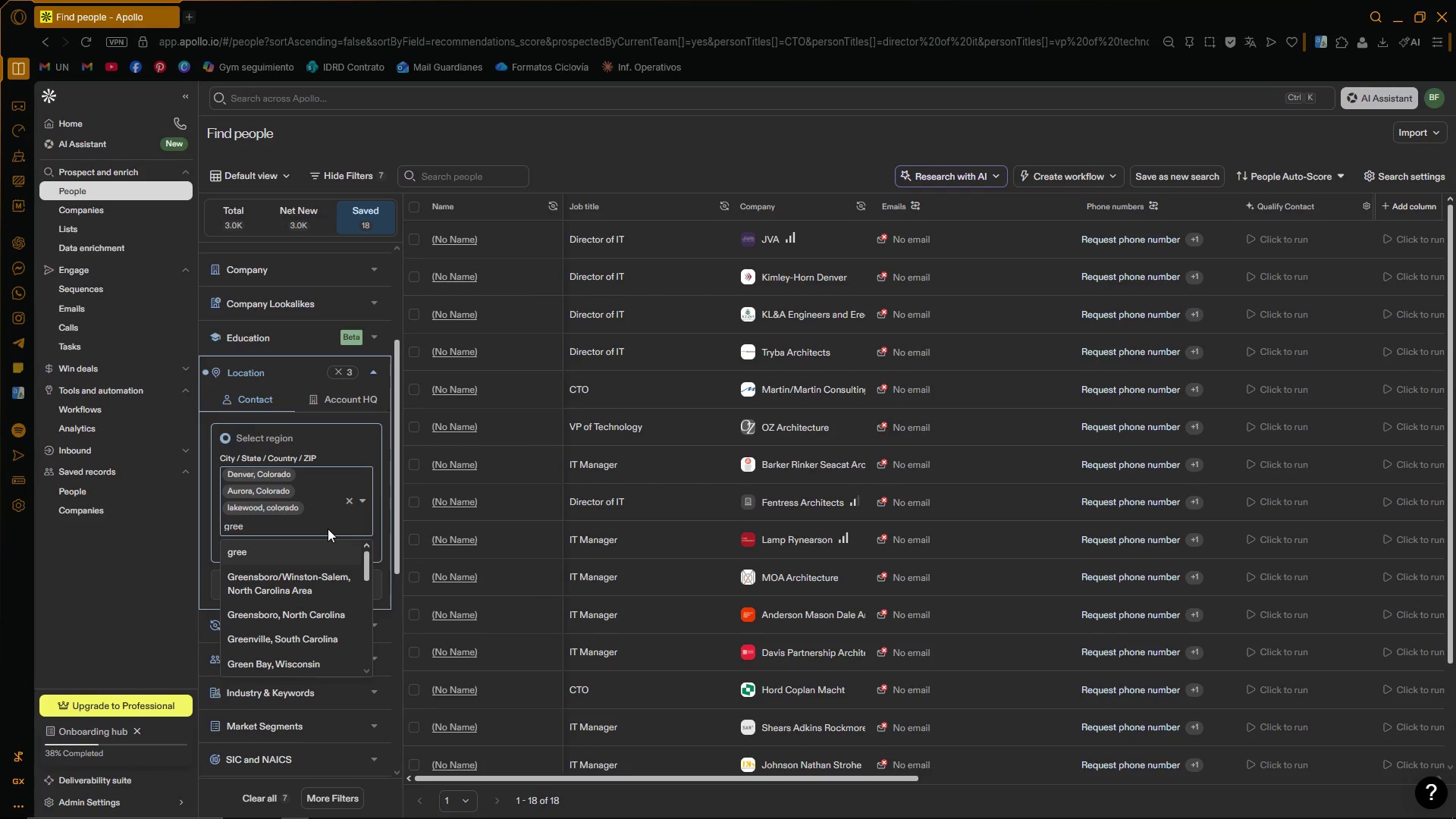 
type(nwow)
key(Backspace)
type(od)
 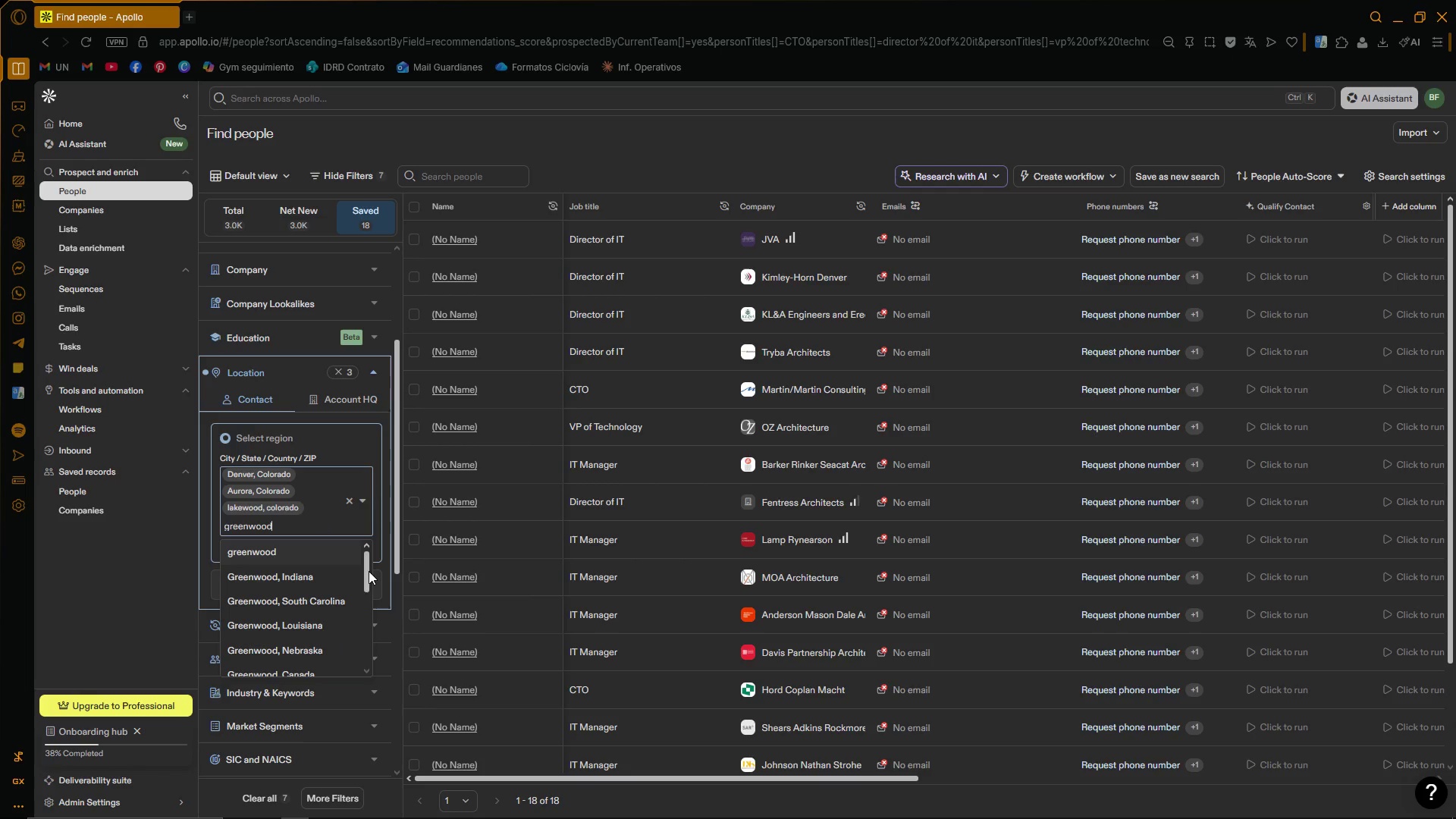 
left_click_drag(start_coordinate=[364, 572], to_coordinate=[359, 540])
 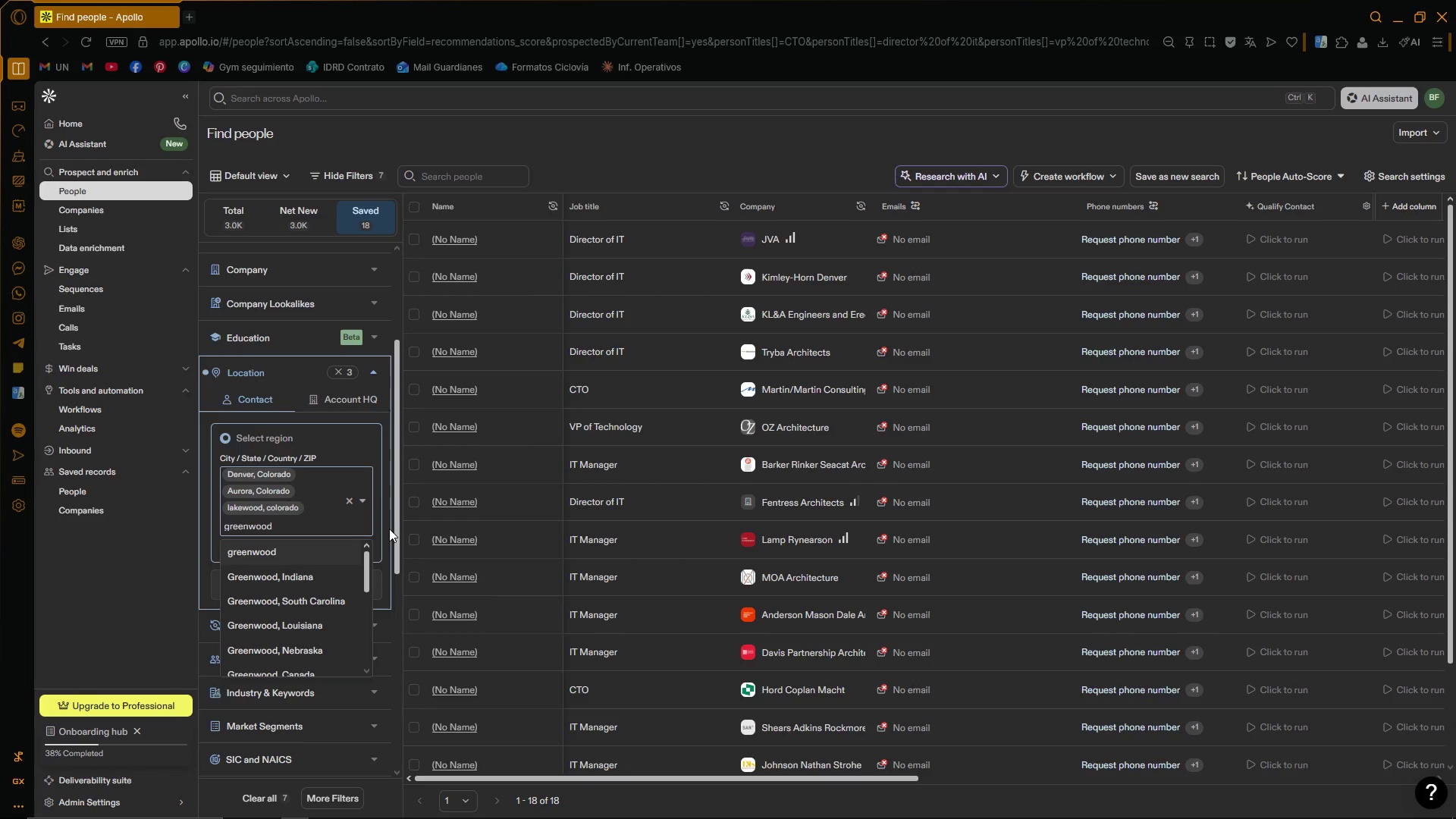 
key(Comma)
 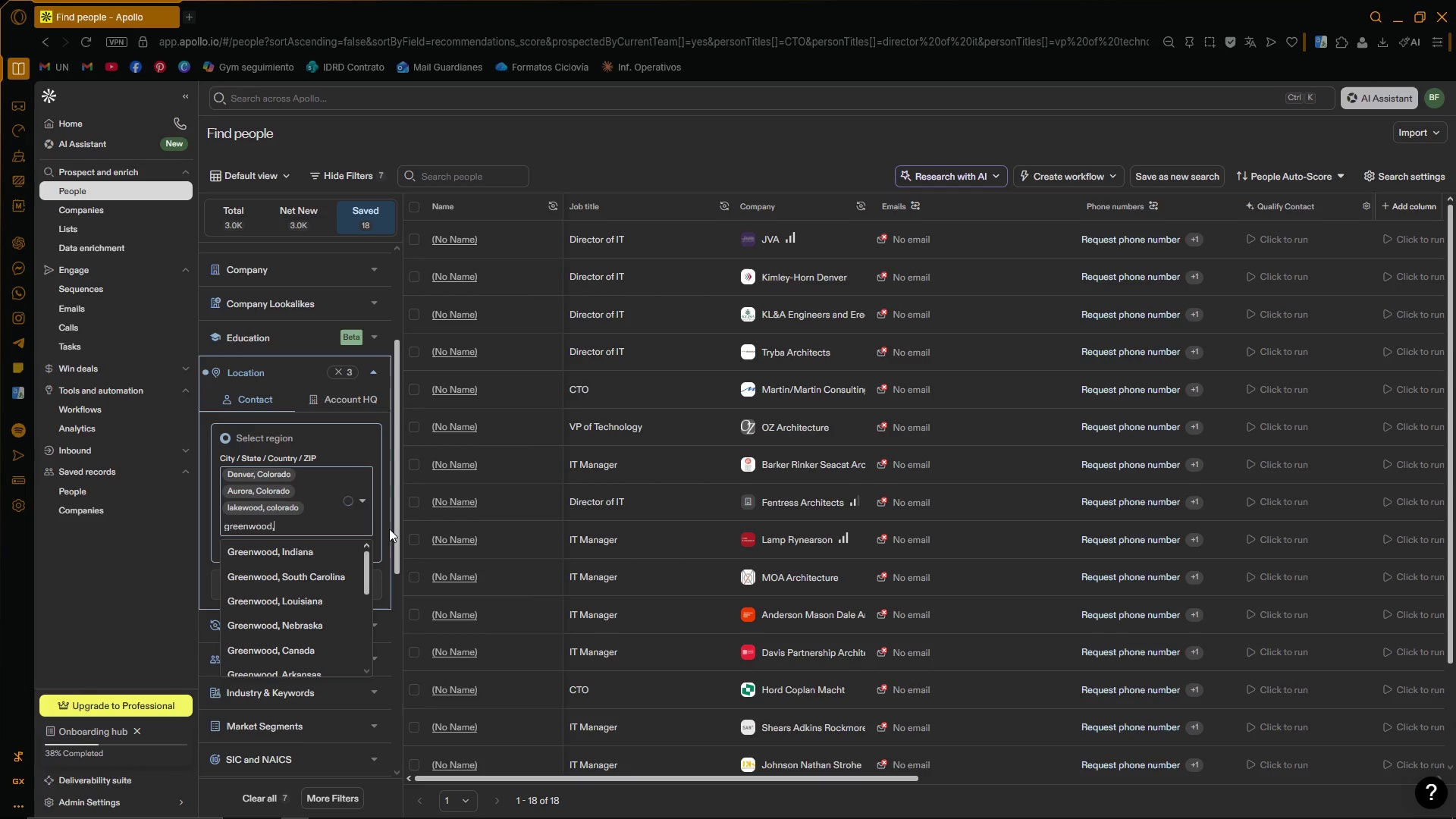 
key(Space)
 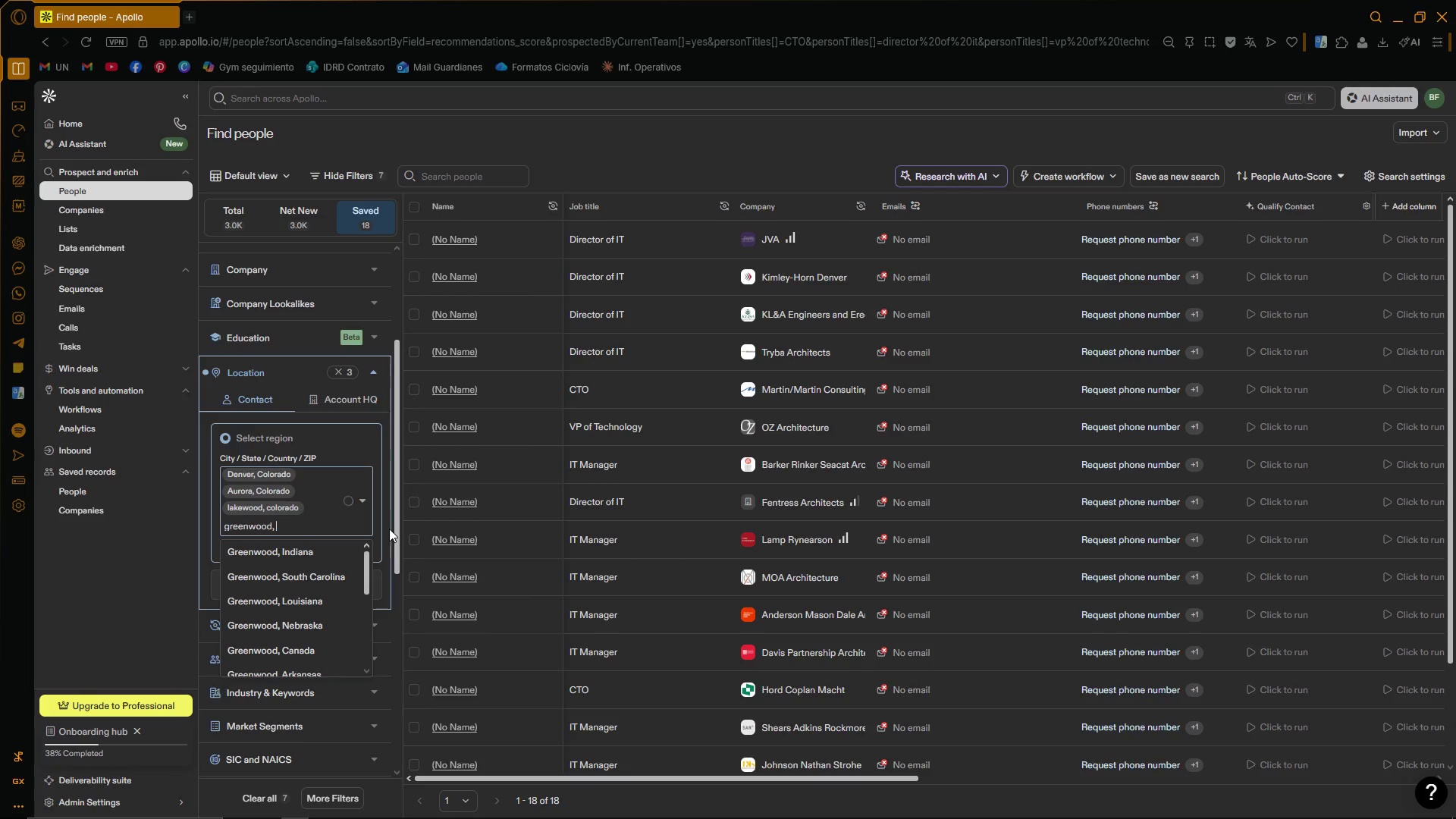 
key(C)
 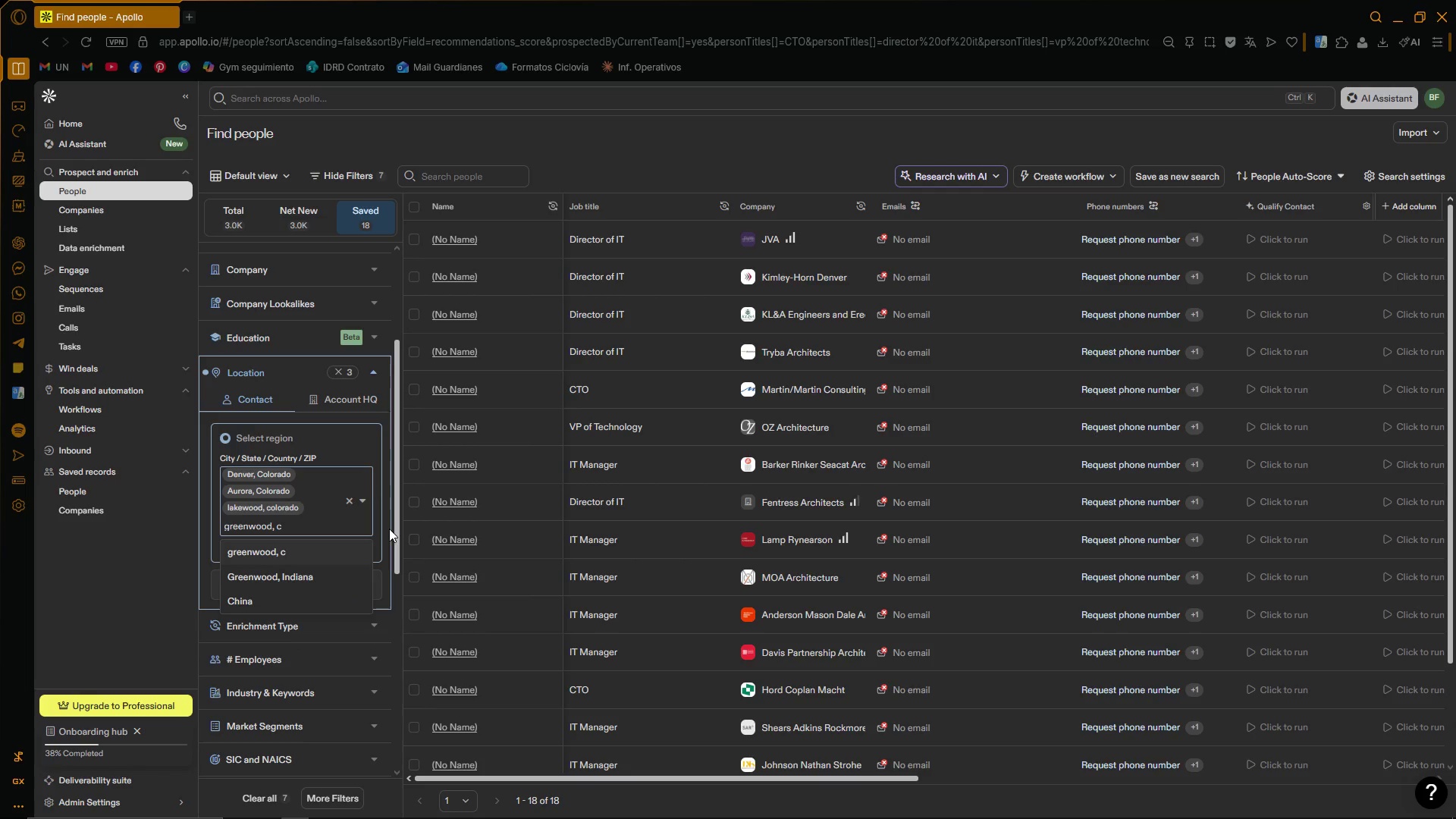 
wait(10.08)
 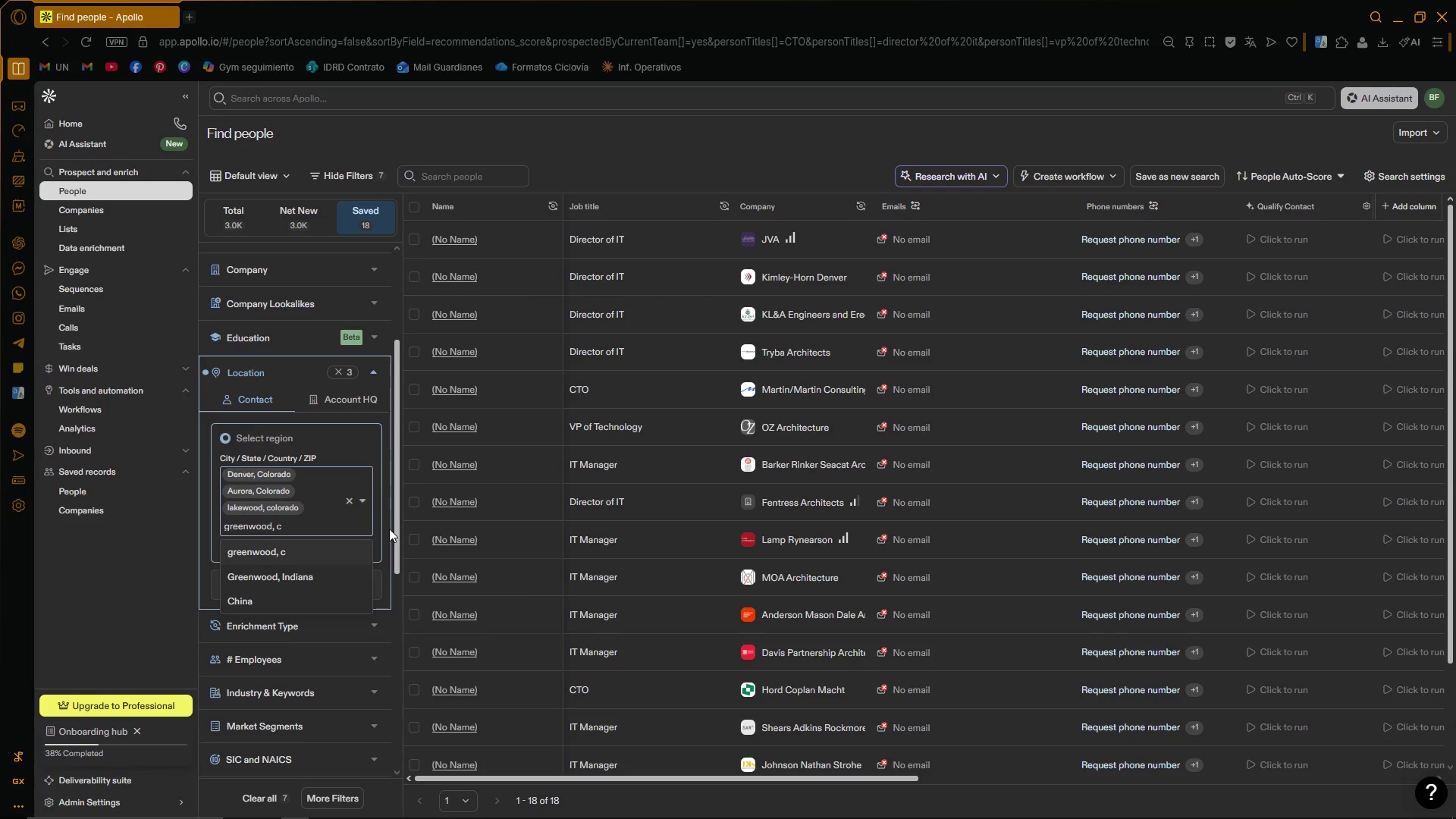 
left_click([287, 529])
 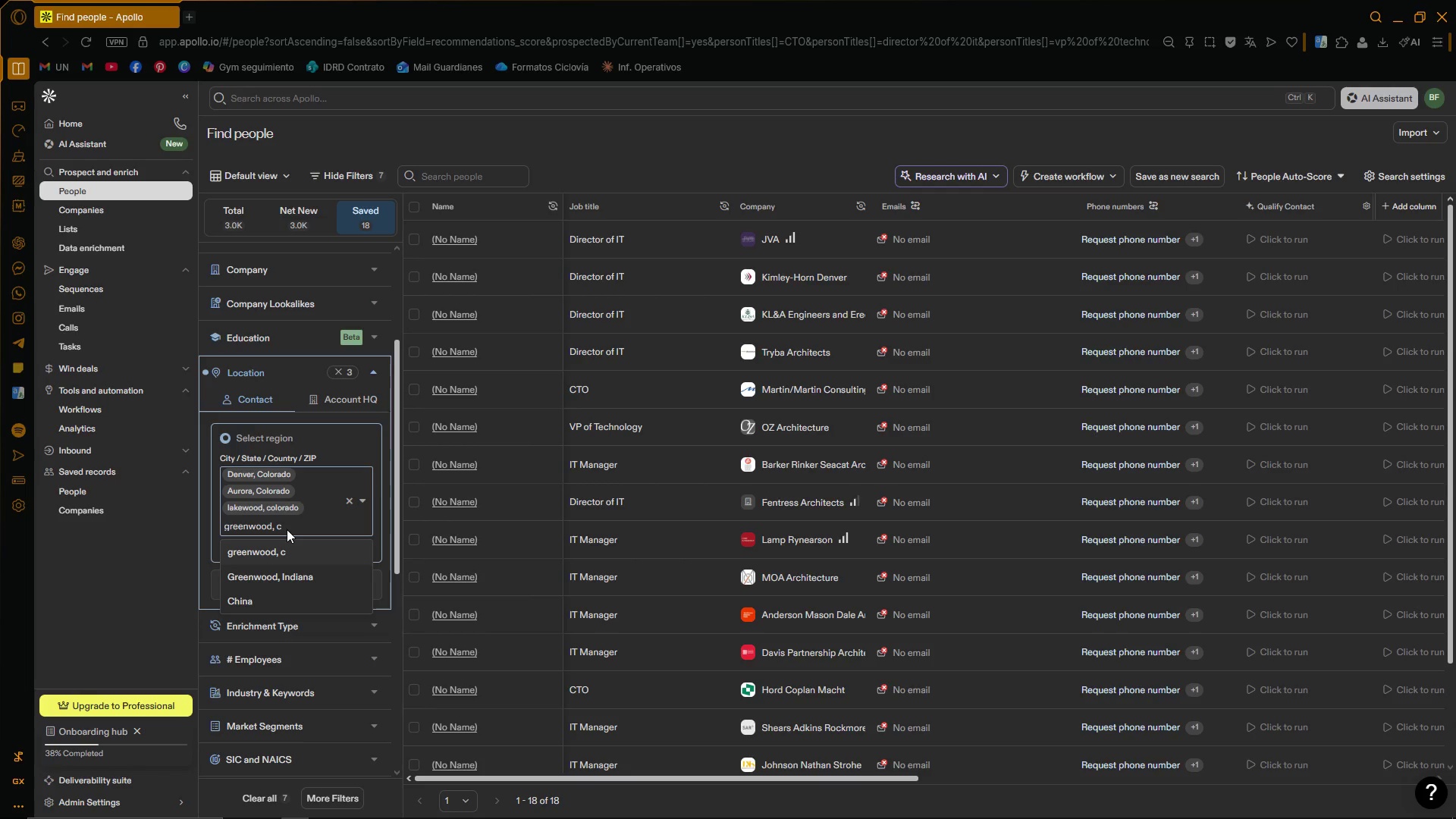 
type(olorado)
 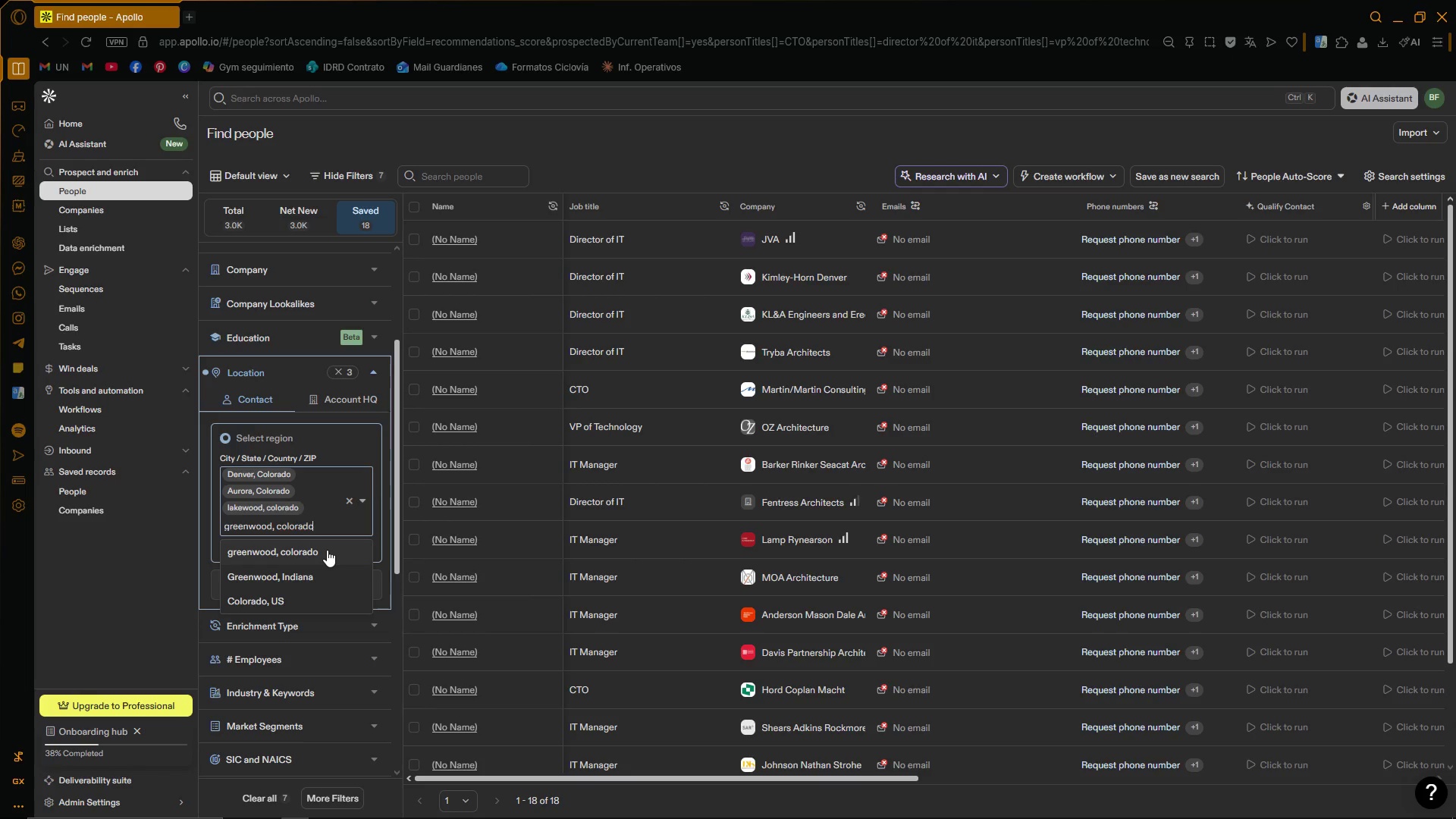 
left_click([327, 550])
 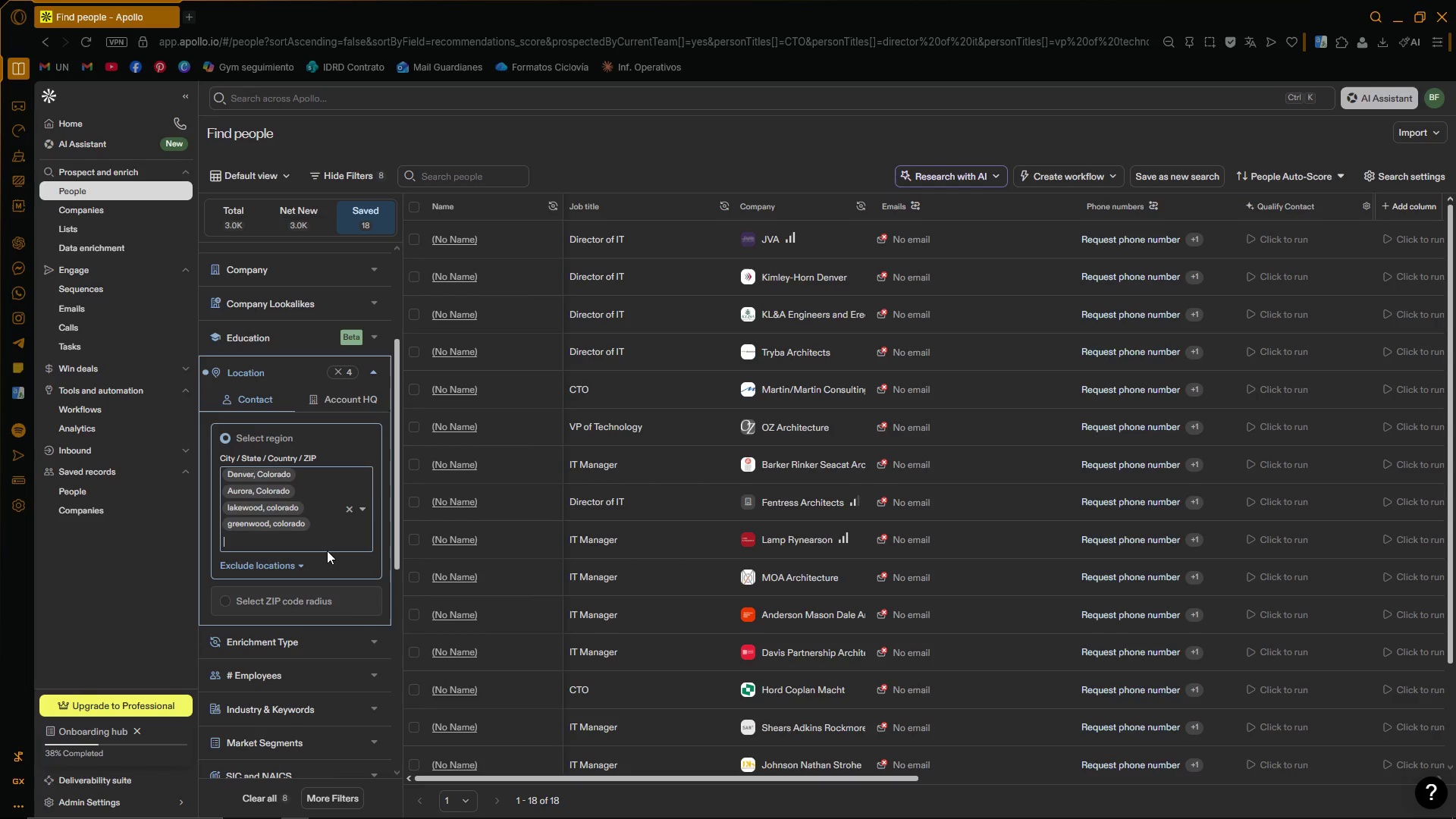 
left_click([265, 532])
 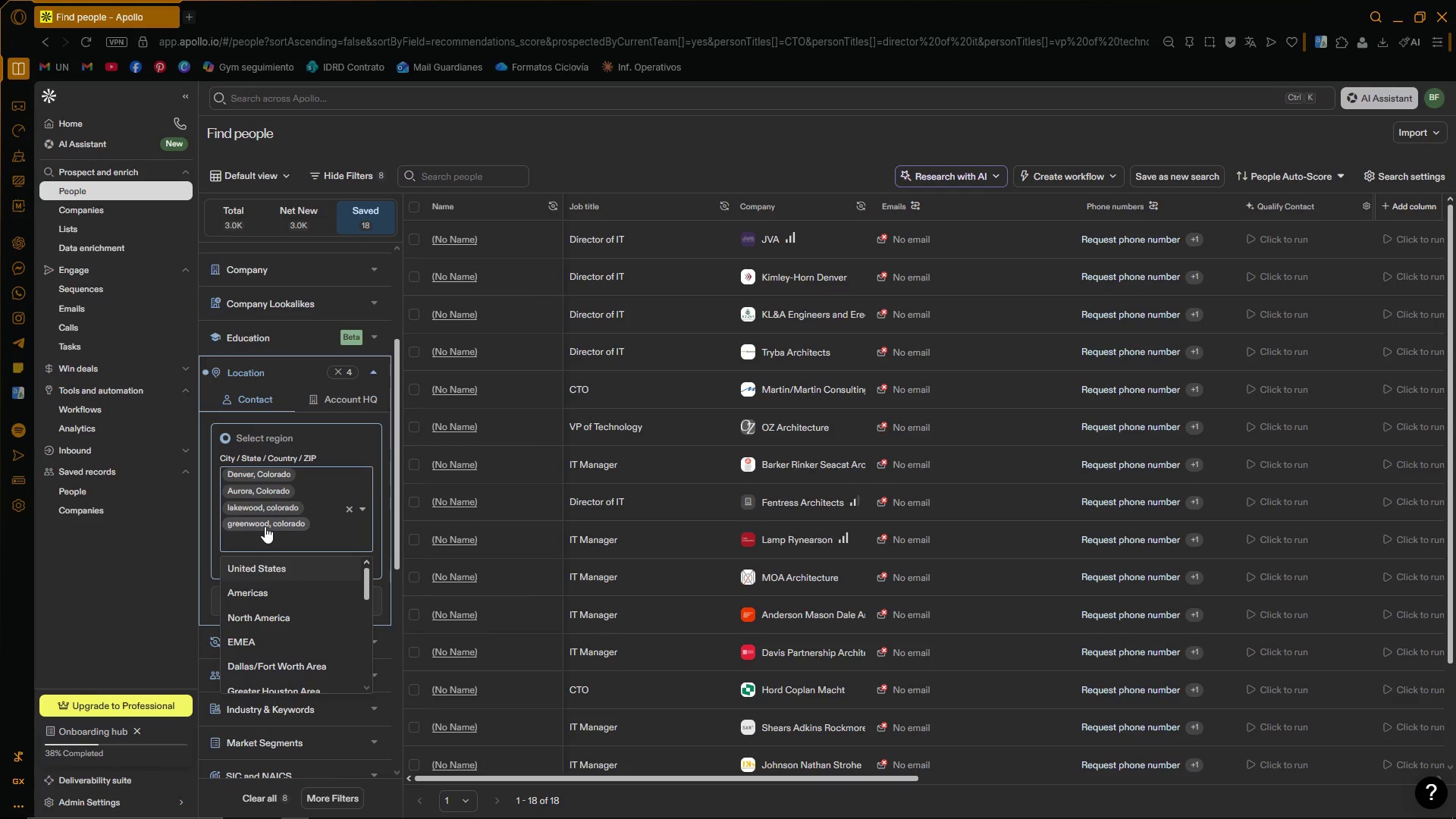 
double_click([265, 526])
 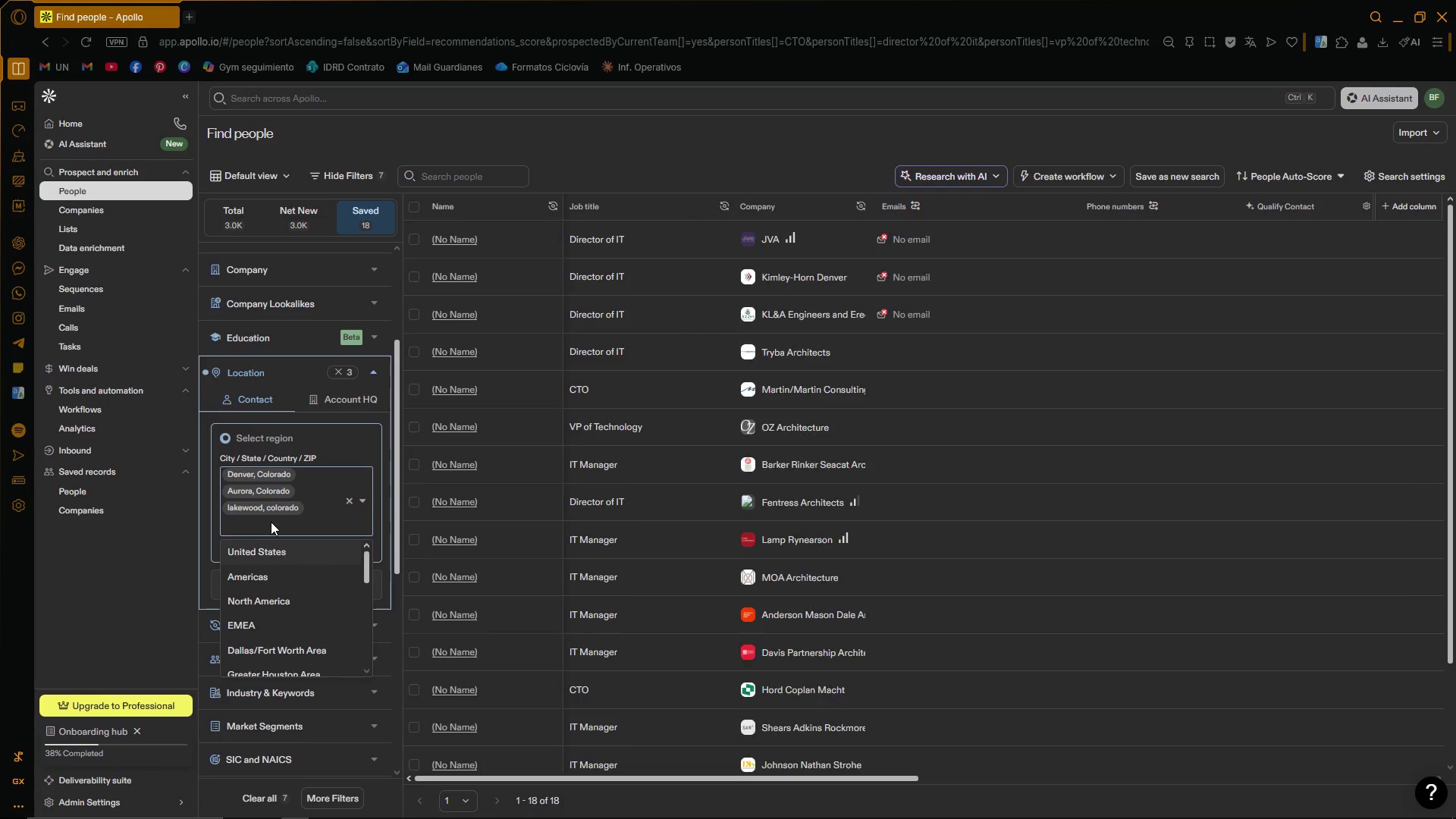 
type(greenwood vil)
 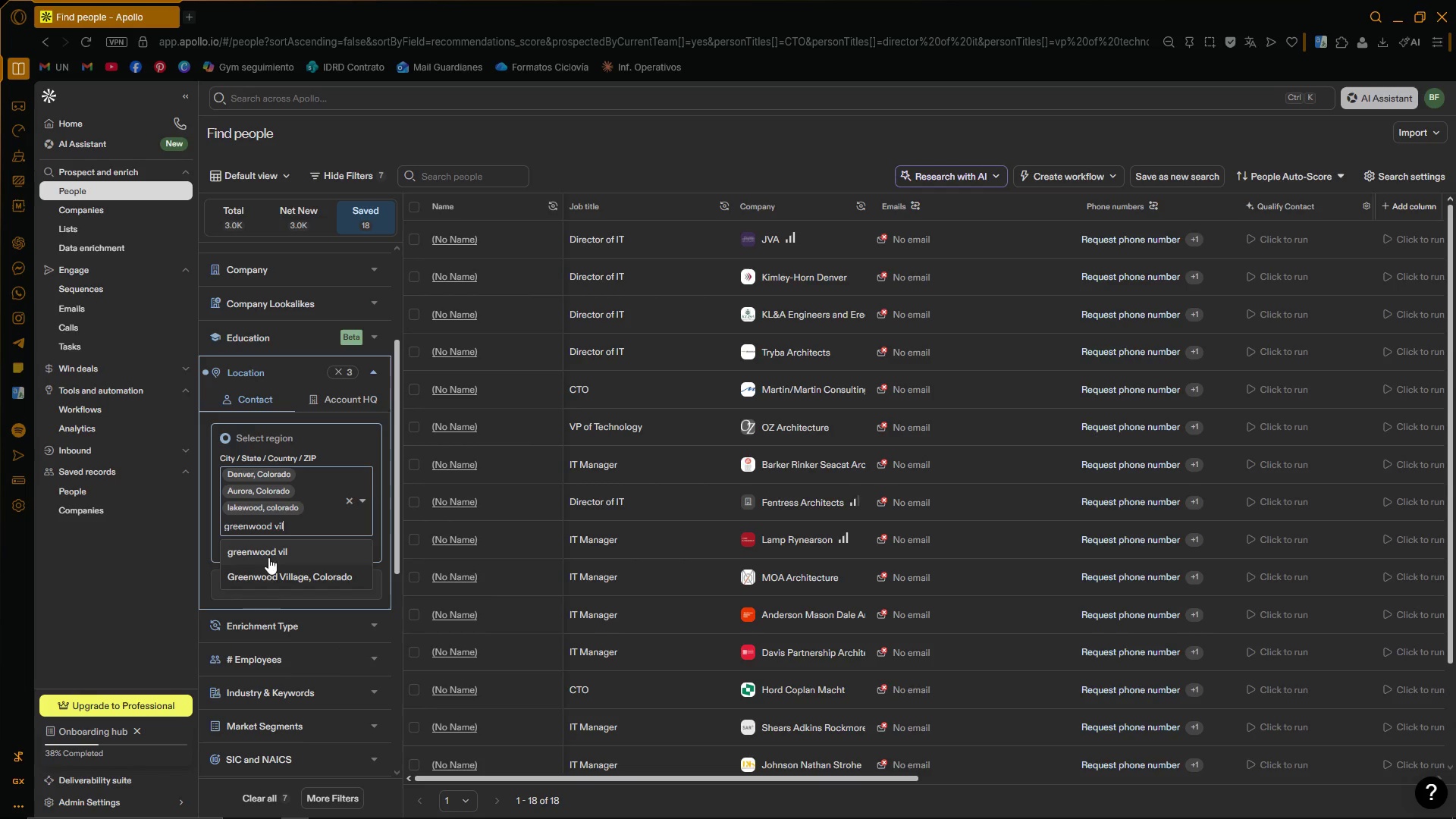 
left_click([281, 575])
 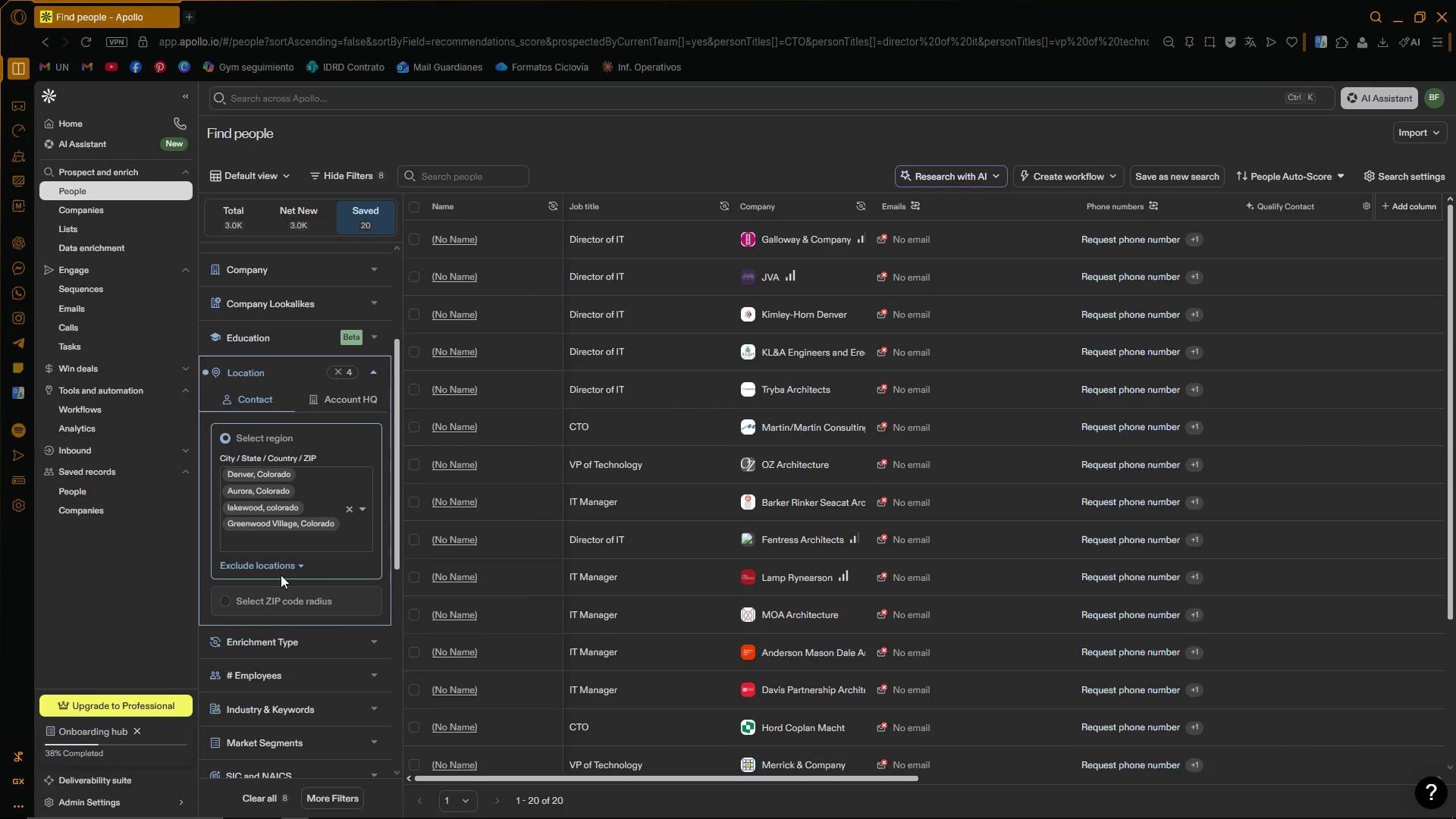 
type(arvad)
 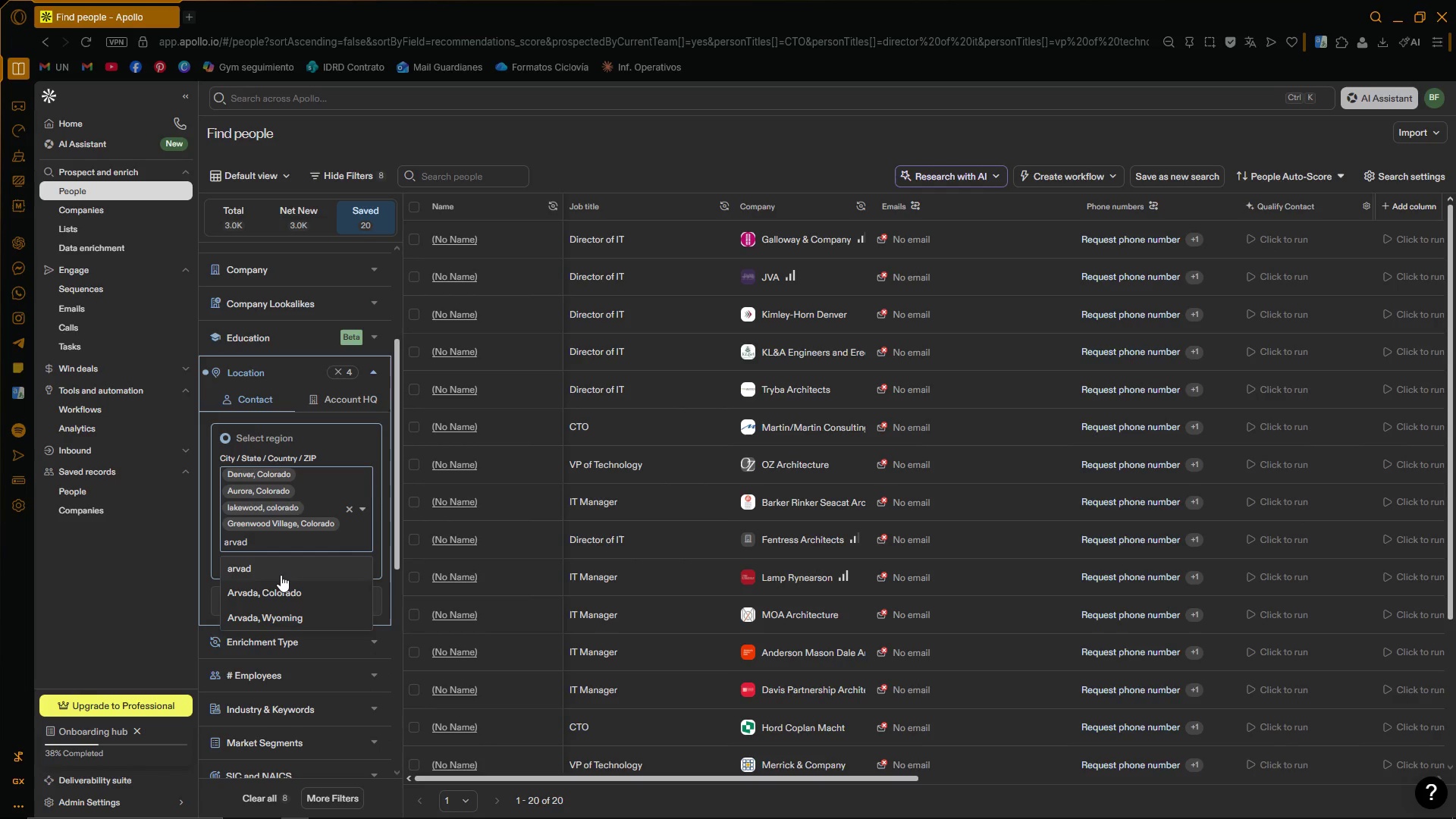 
left_click([267, 589])
 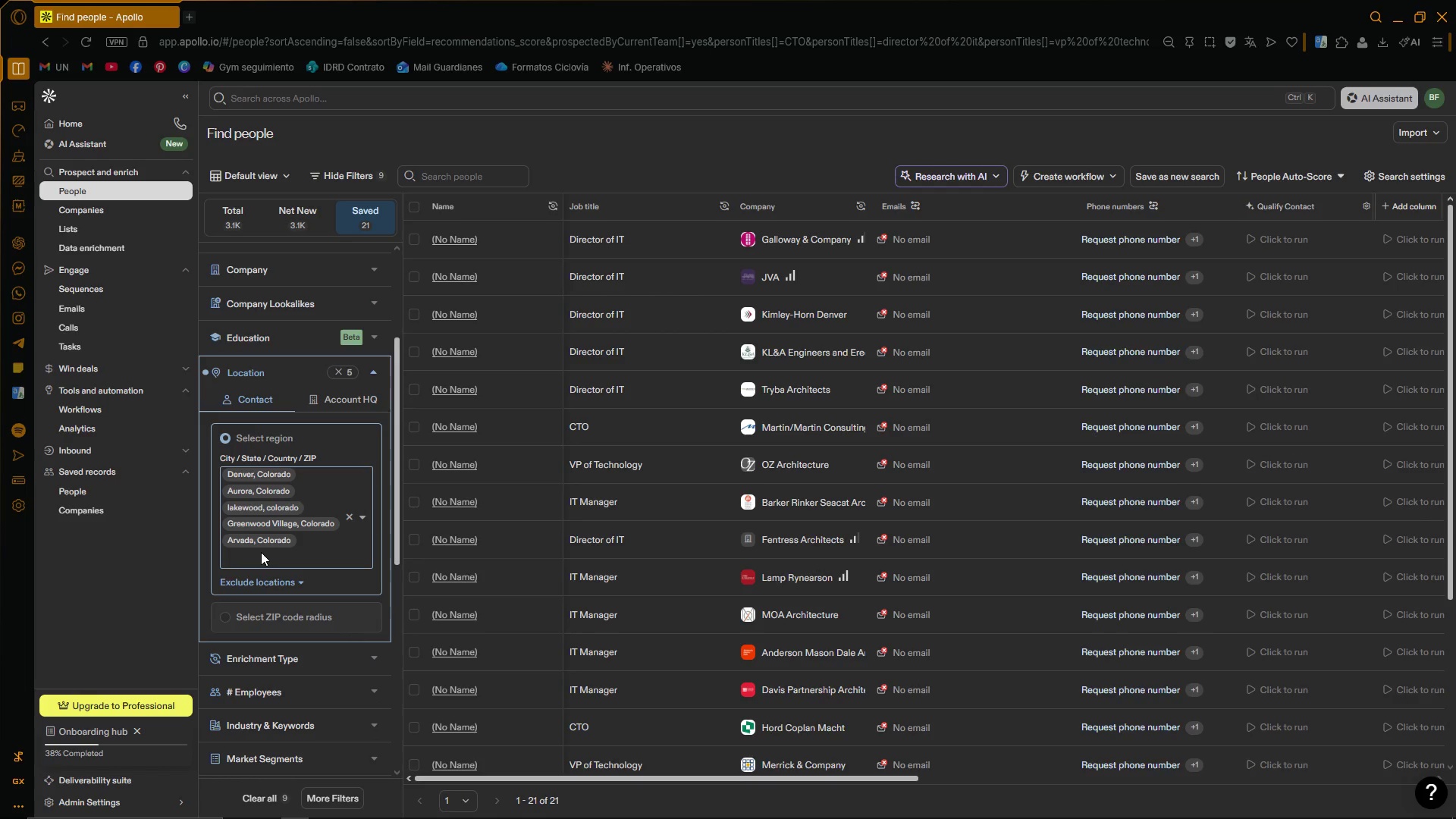 
type(centenn)
key(Backspace)
key(Backspace)
type(nnial, colorado)
 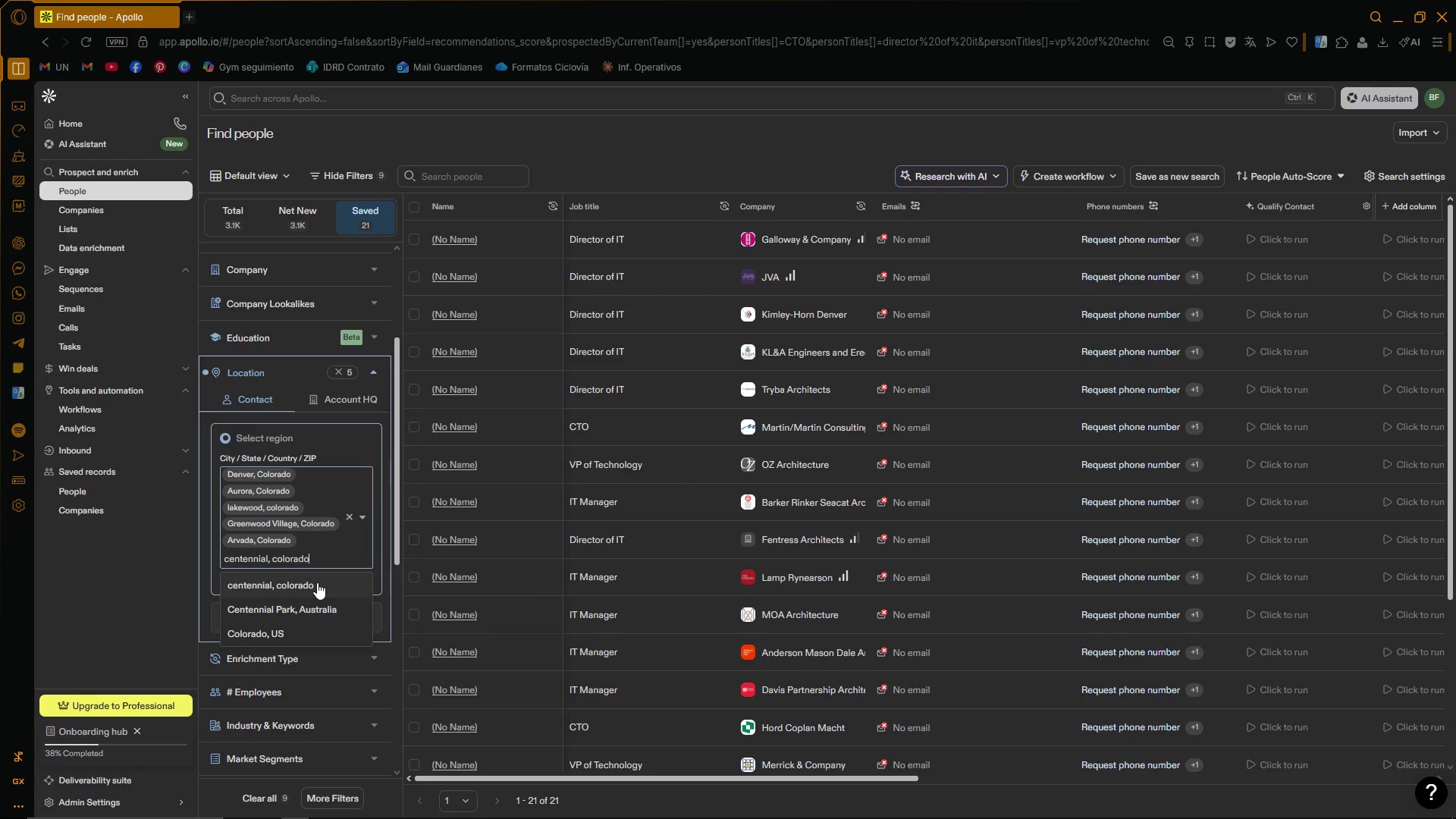 
wait(7.36)
 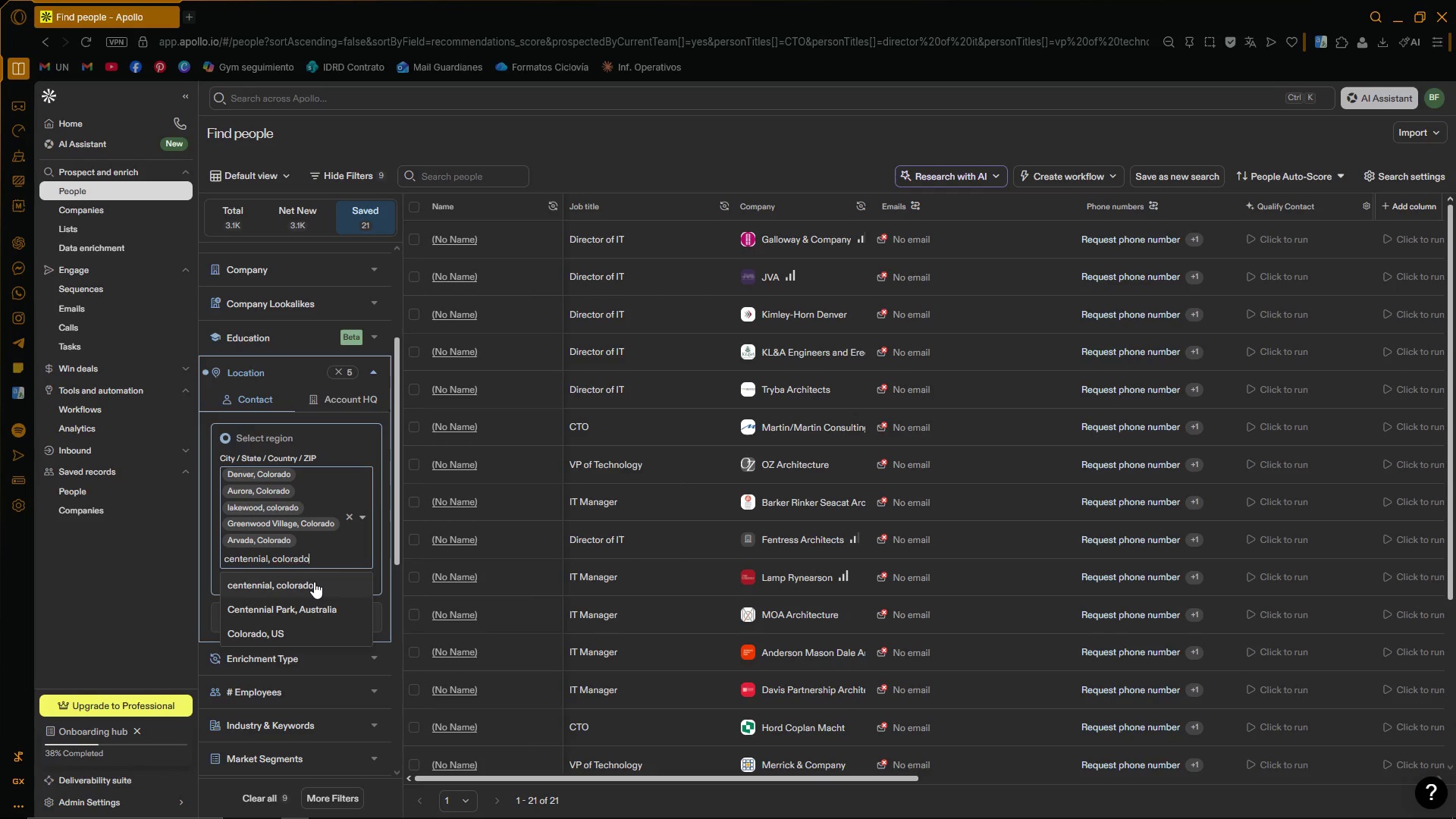 
left_click([317, 582])
 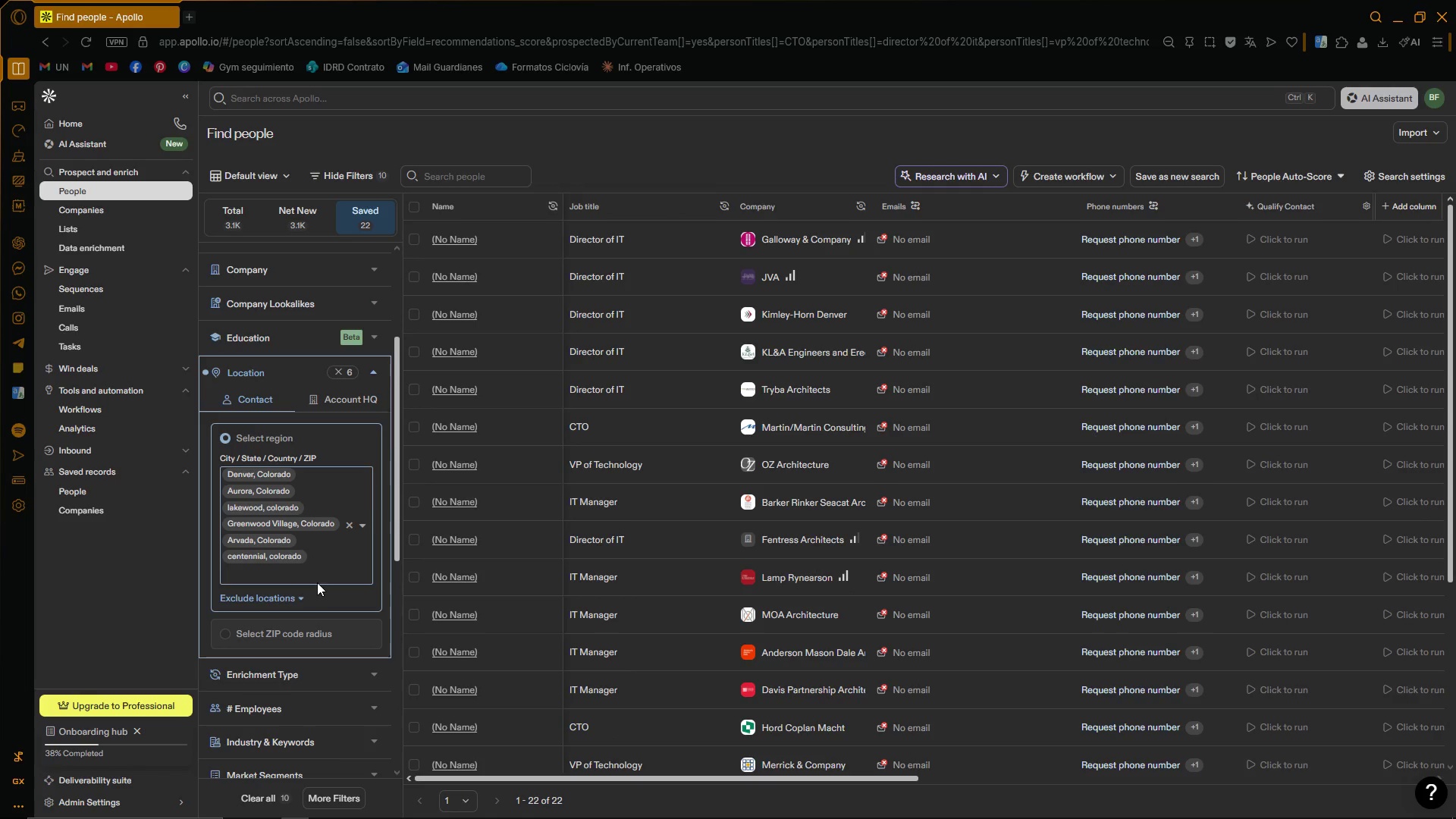 
type(litt)
 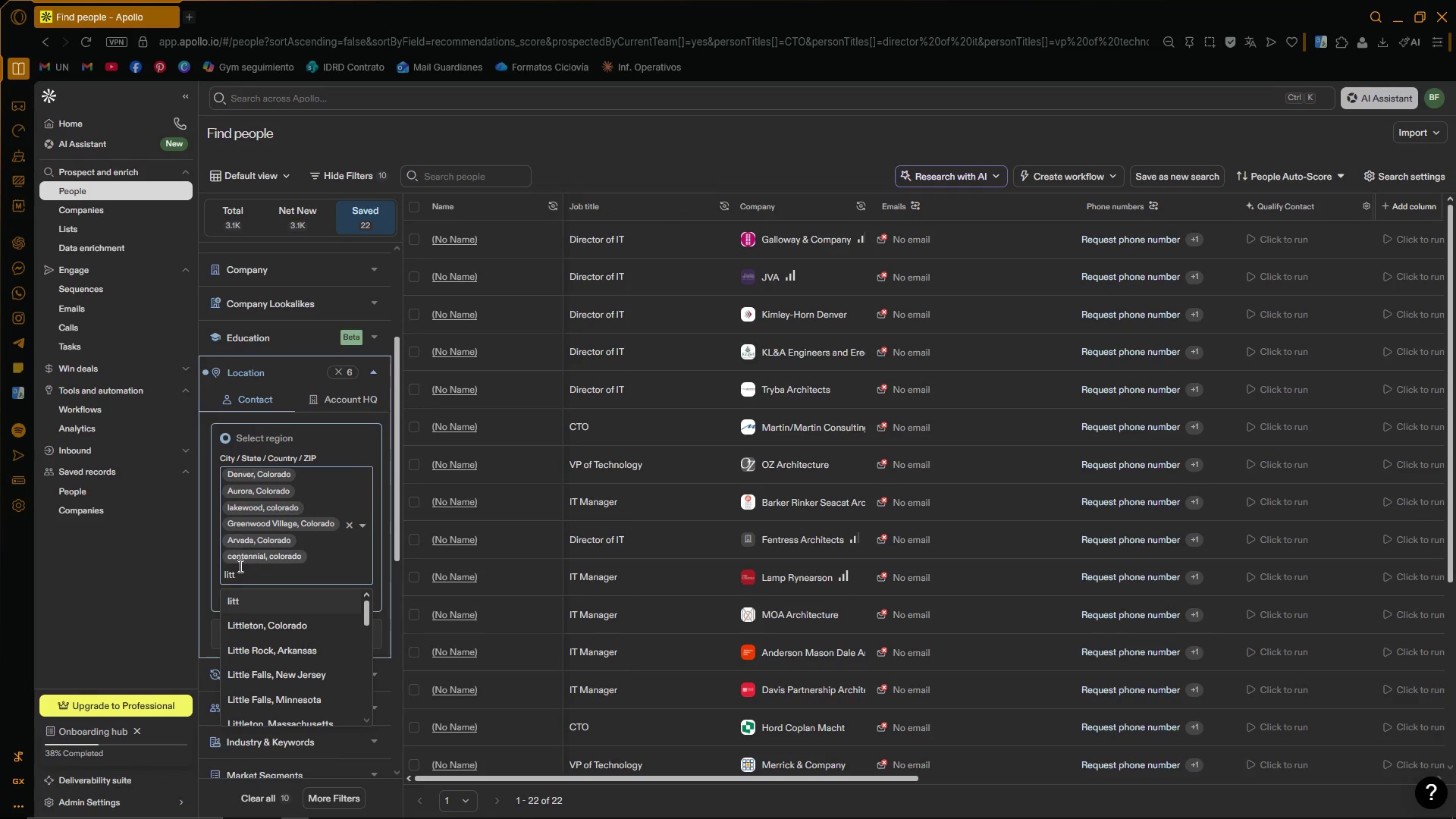 
left_click([265, 624])
 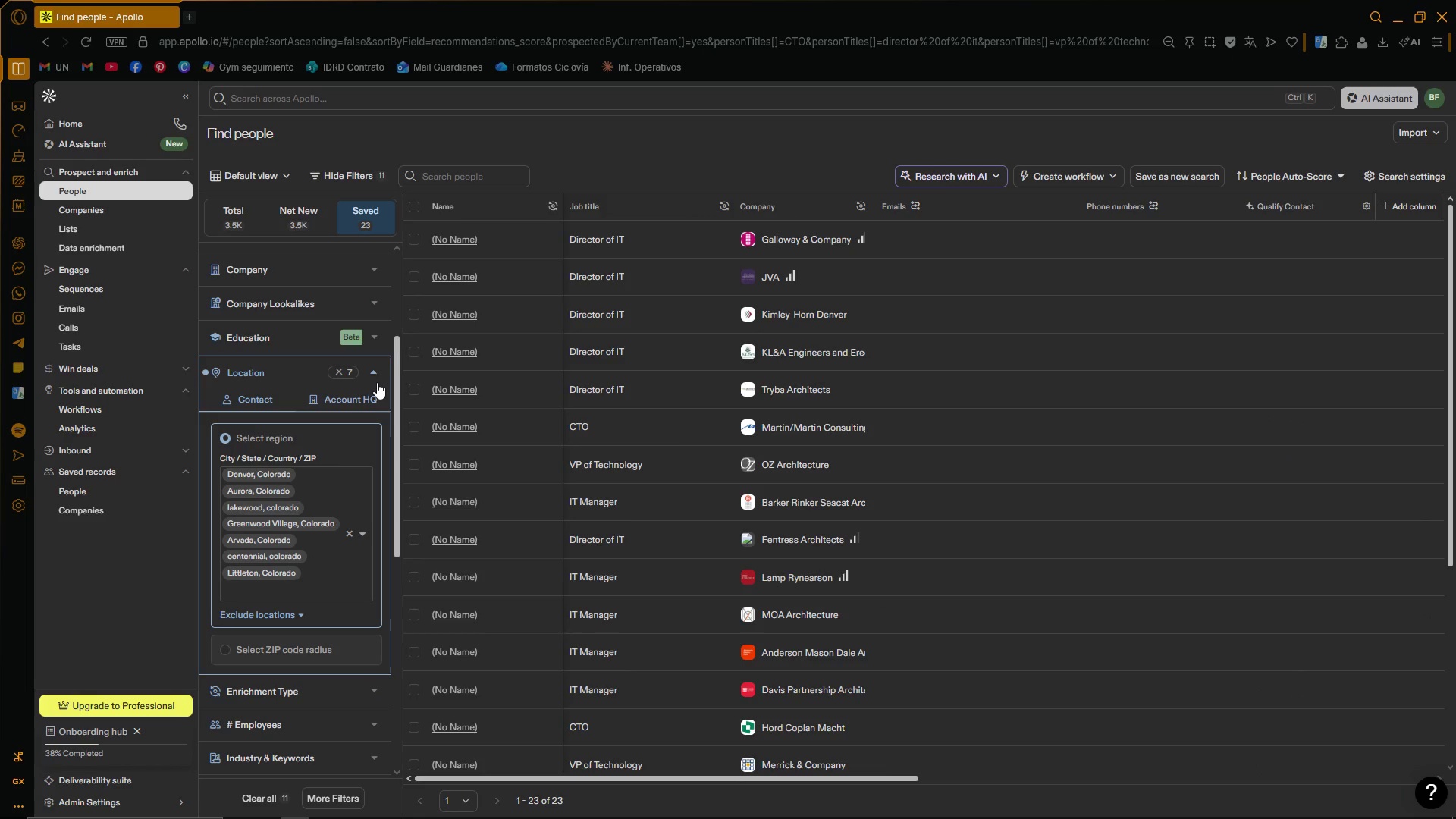 
left_click([376, 370])
 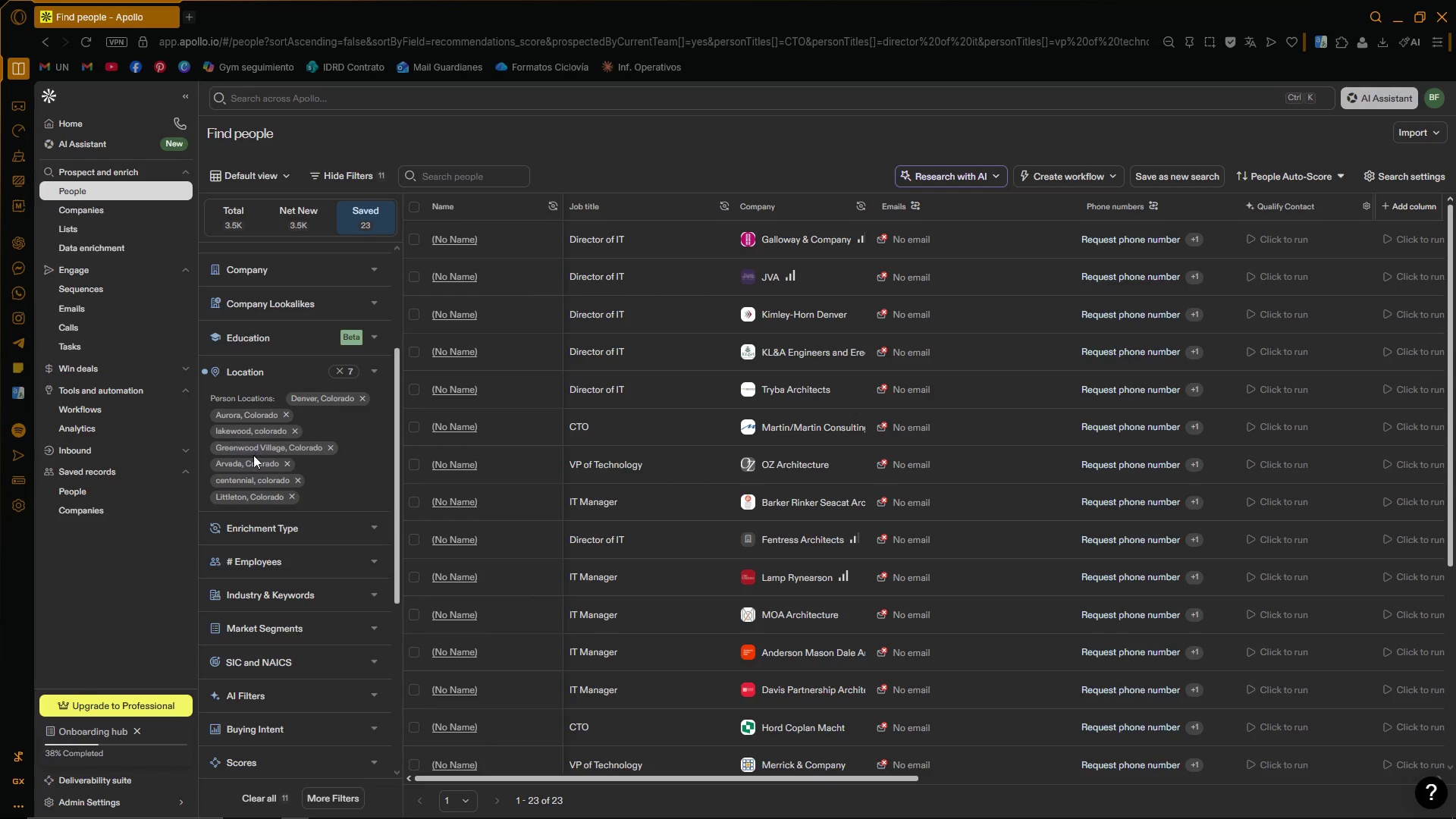 
wait(6.0)
 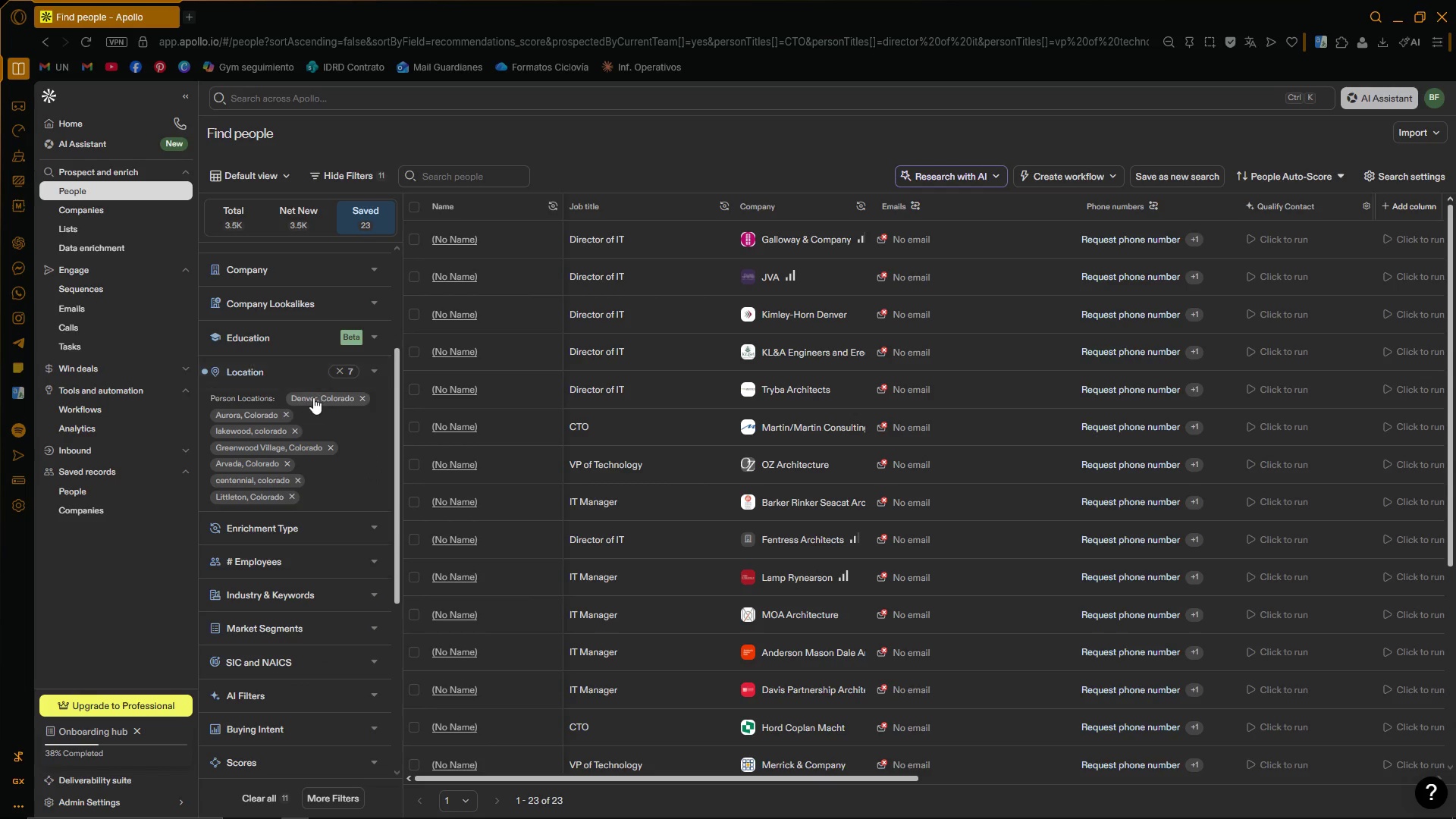 
scroll: coordinate [366, 479], scroll_direction: down, amount: 2.0
 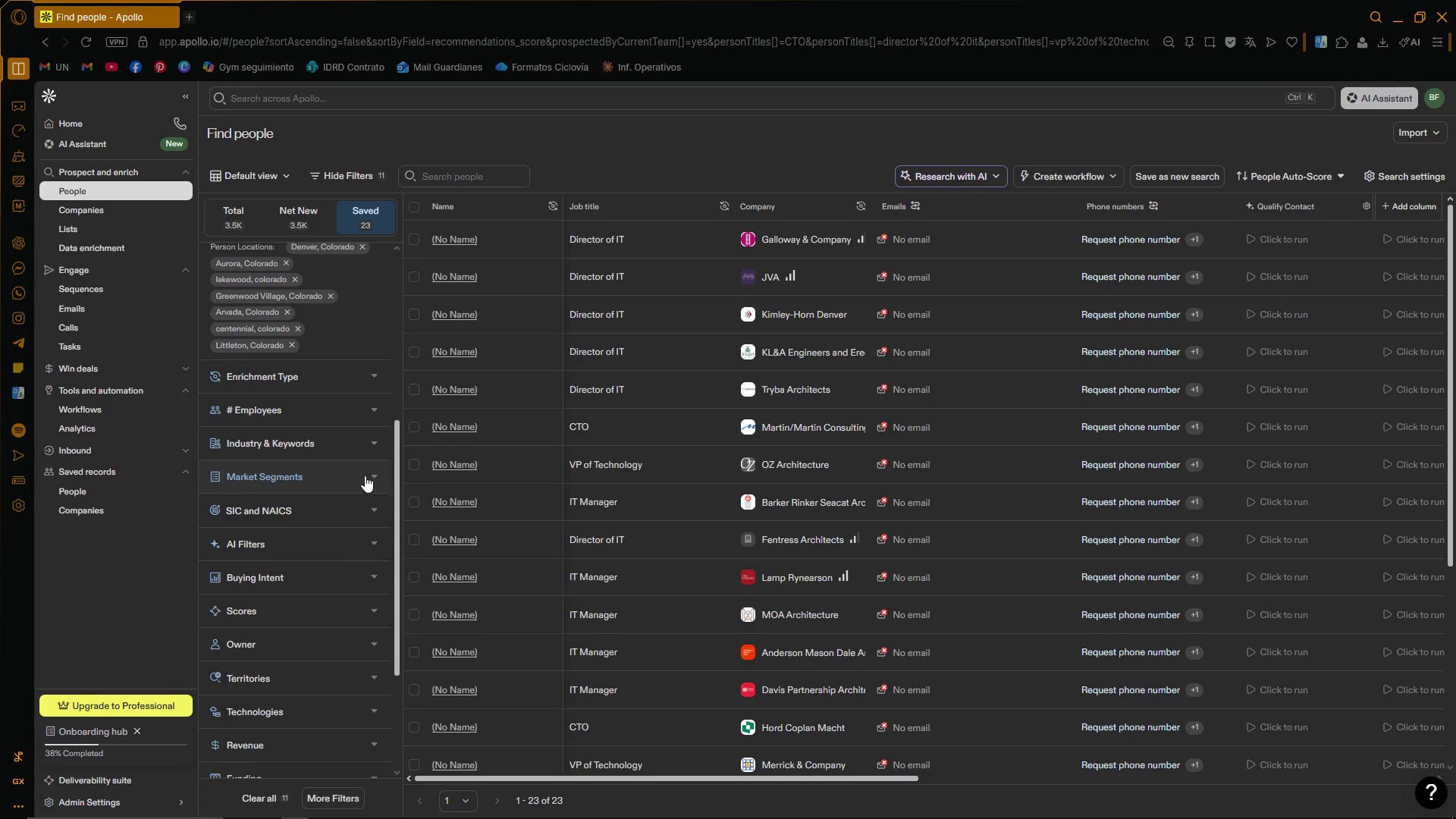 
scroll: coordinate [361, 467], scroll_direction: up, amount: 6.0
 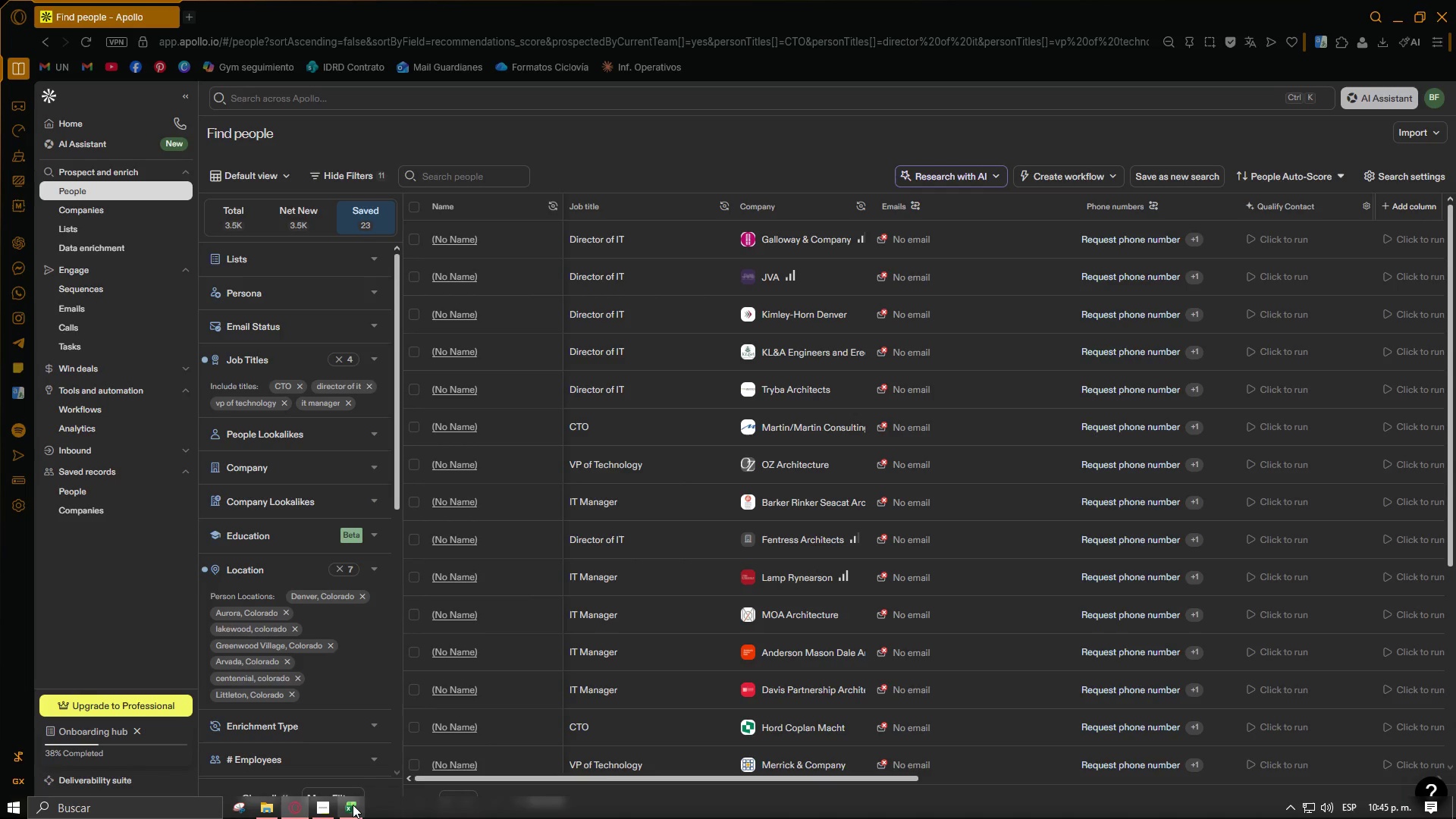 
left_click([319, 808])
 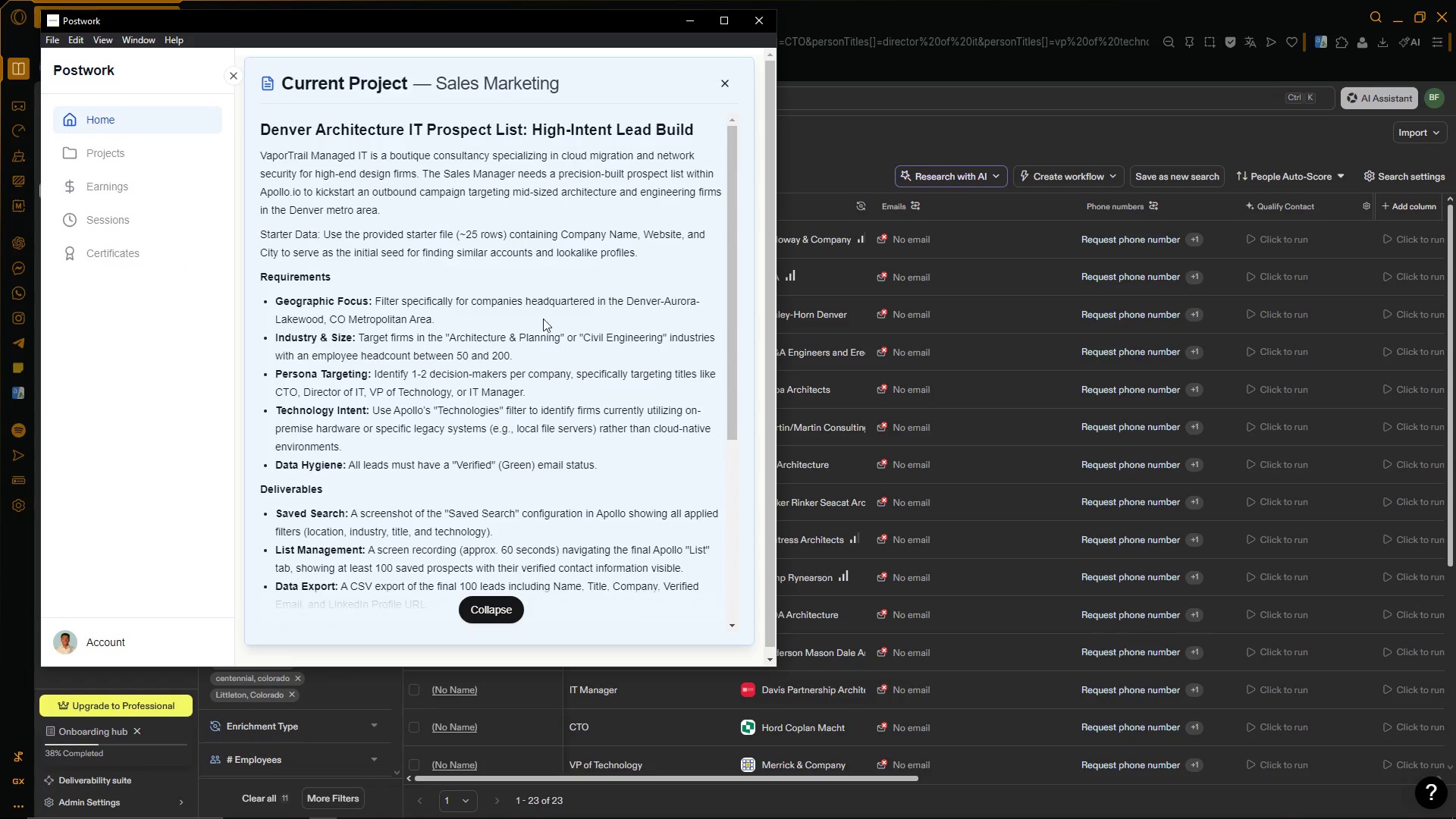 
wait(10.45)
 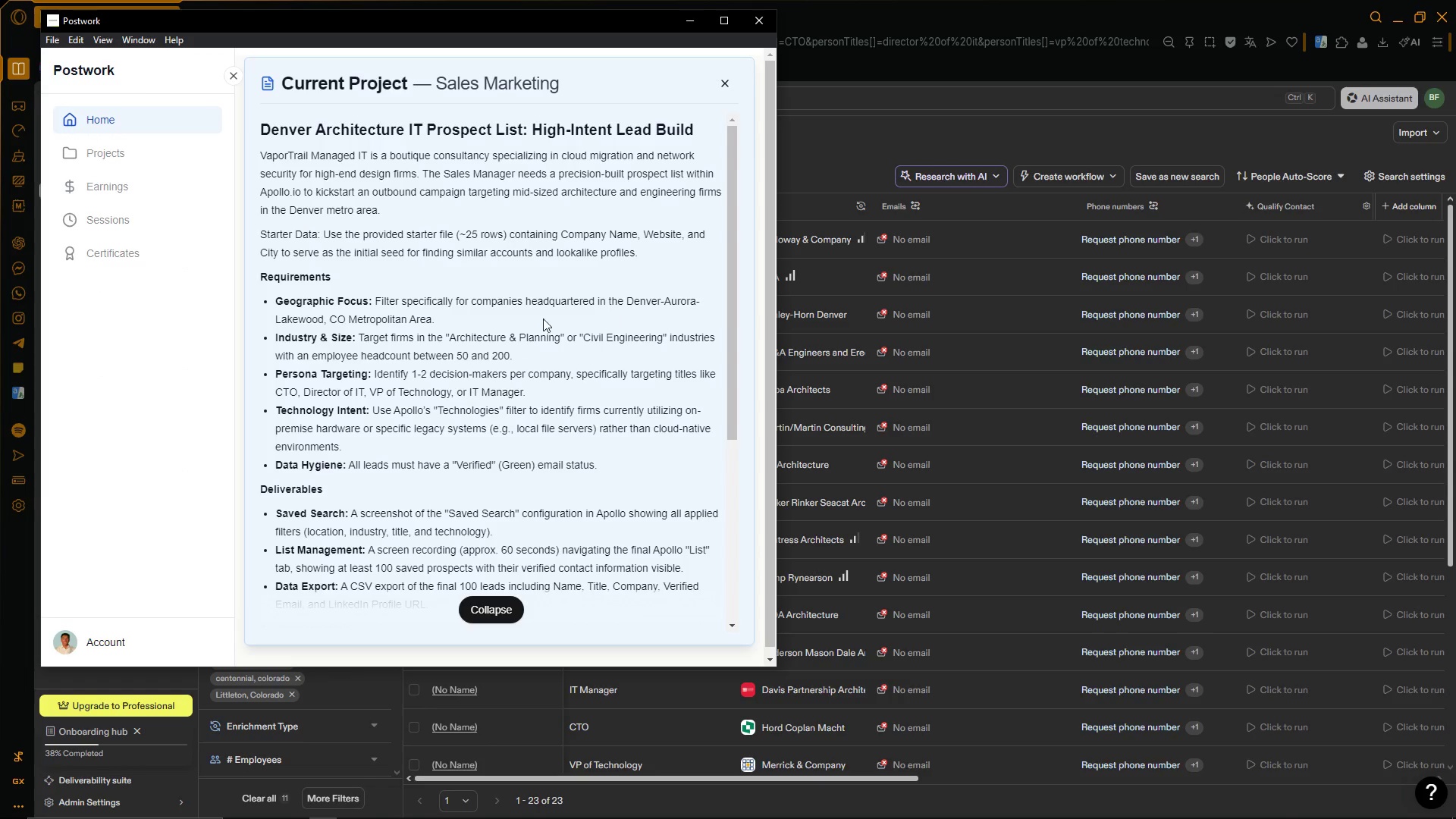 
left_click([870, 131])
 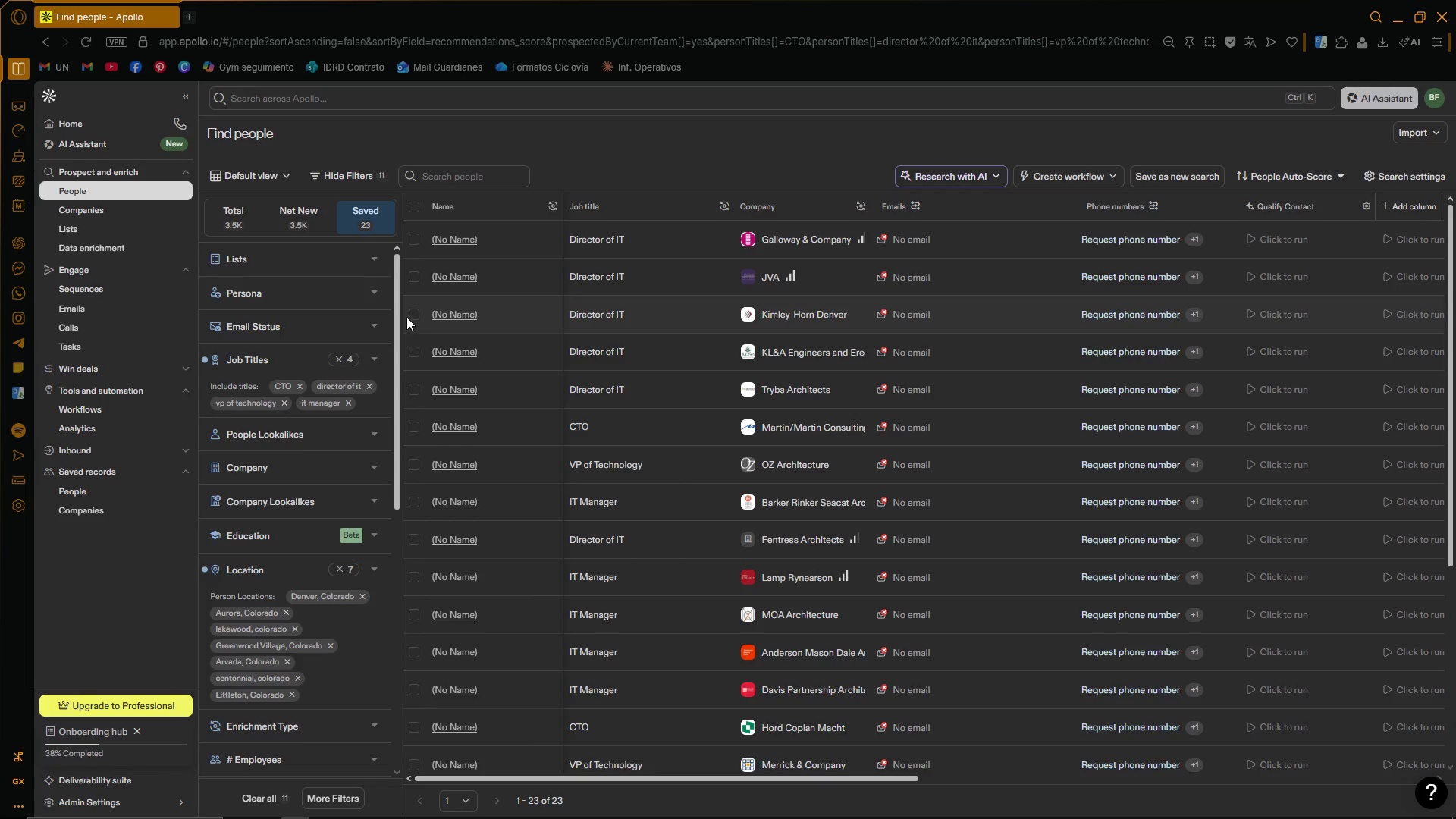 
left_click_drag(start_coordinate=[397, 313], to_coordinate=[388, 441])
 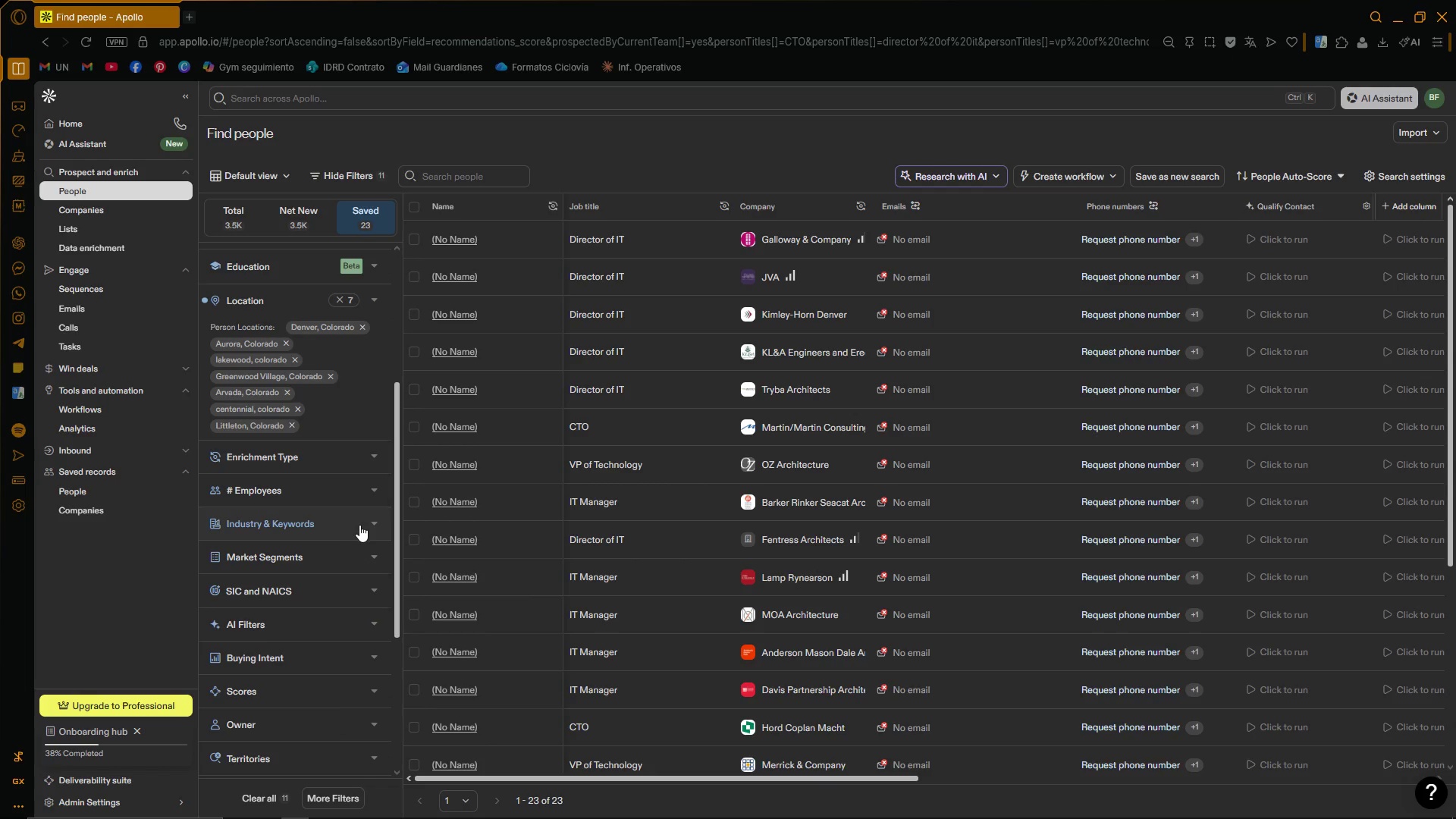 
left_click([366, 525])
 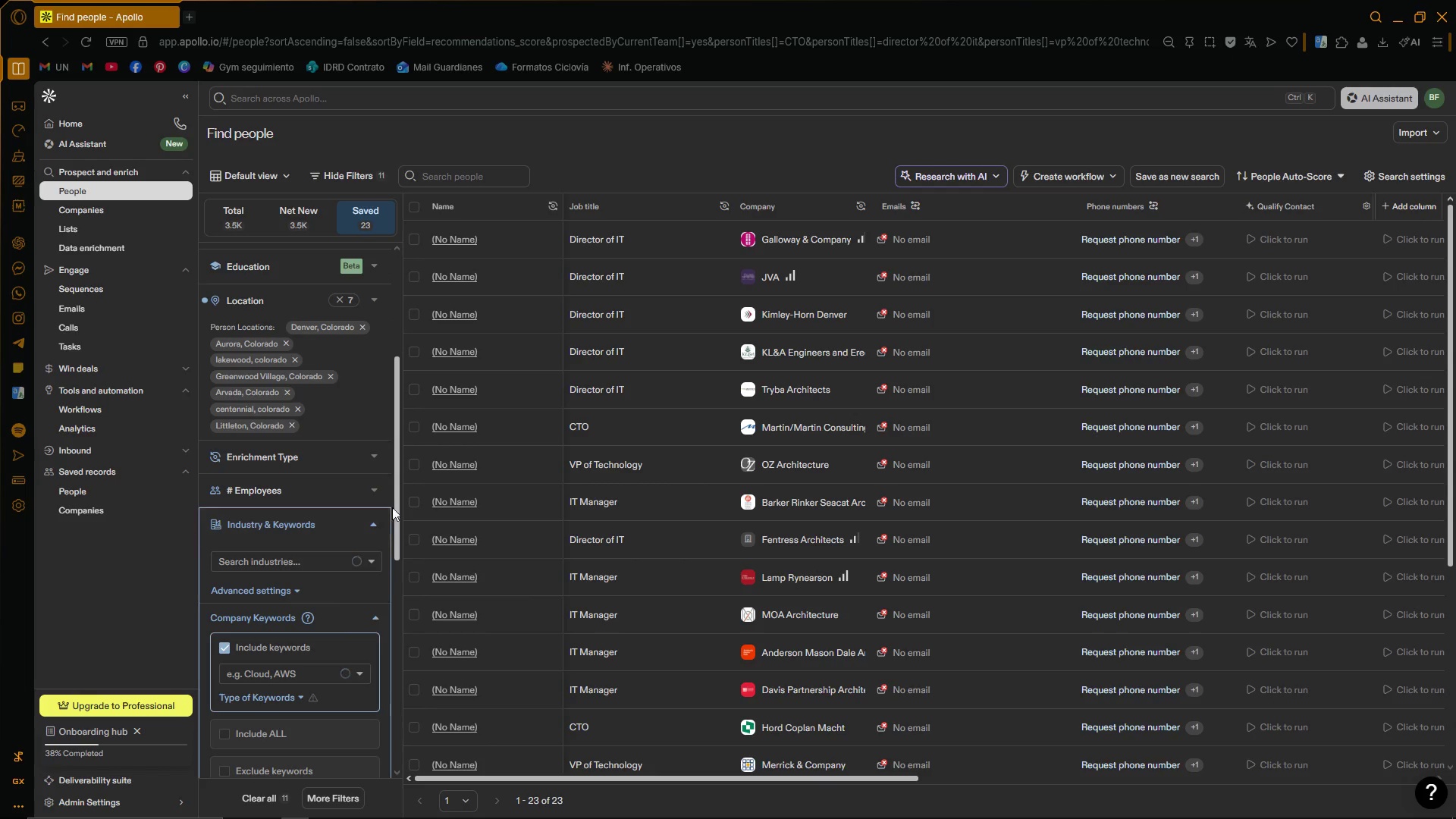 
left_click_drag(start_coordinate=[396, 500], to_coordinate=[400, 554])
 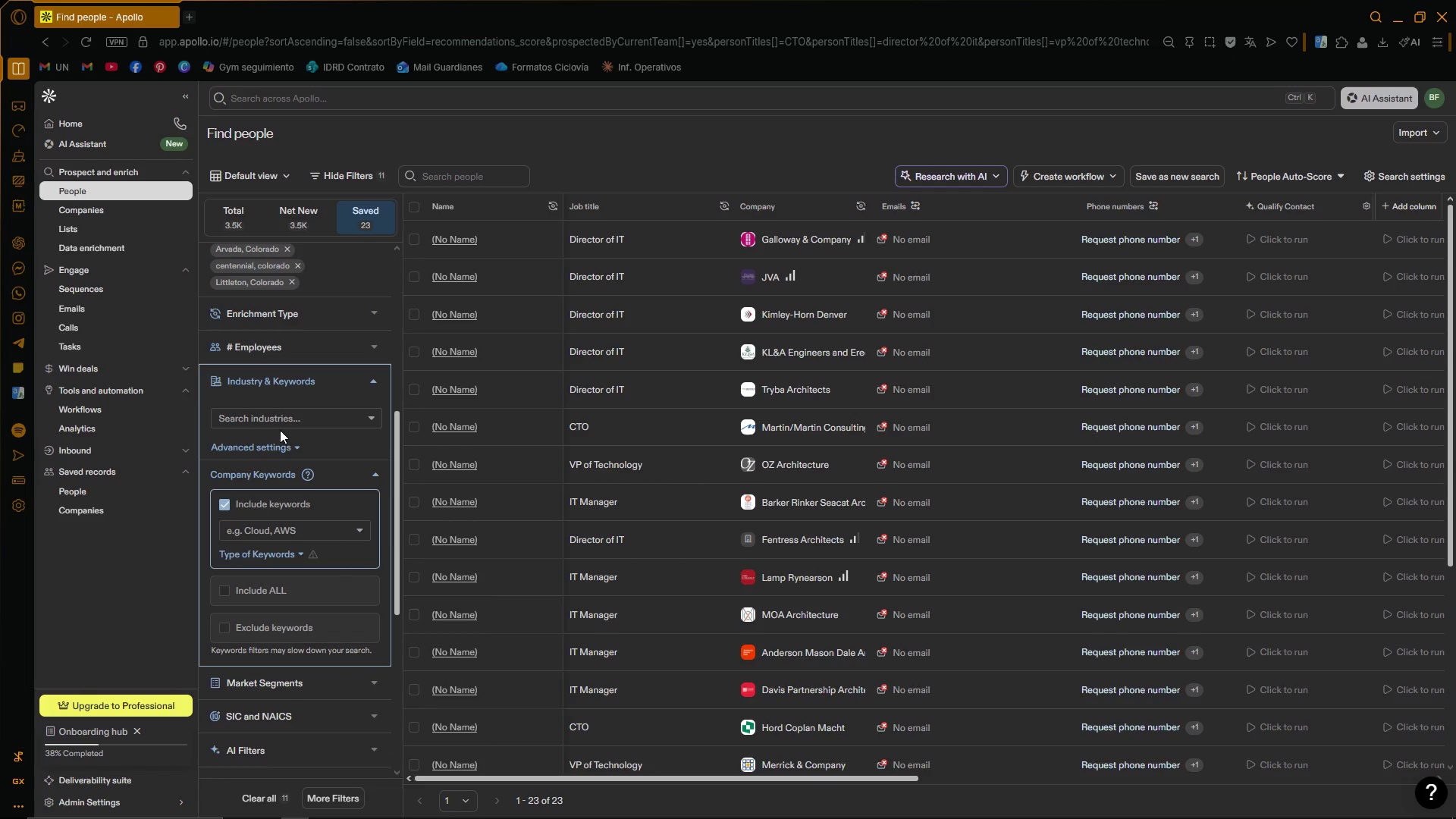 
left_click([278, 421])
 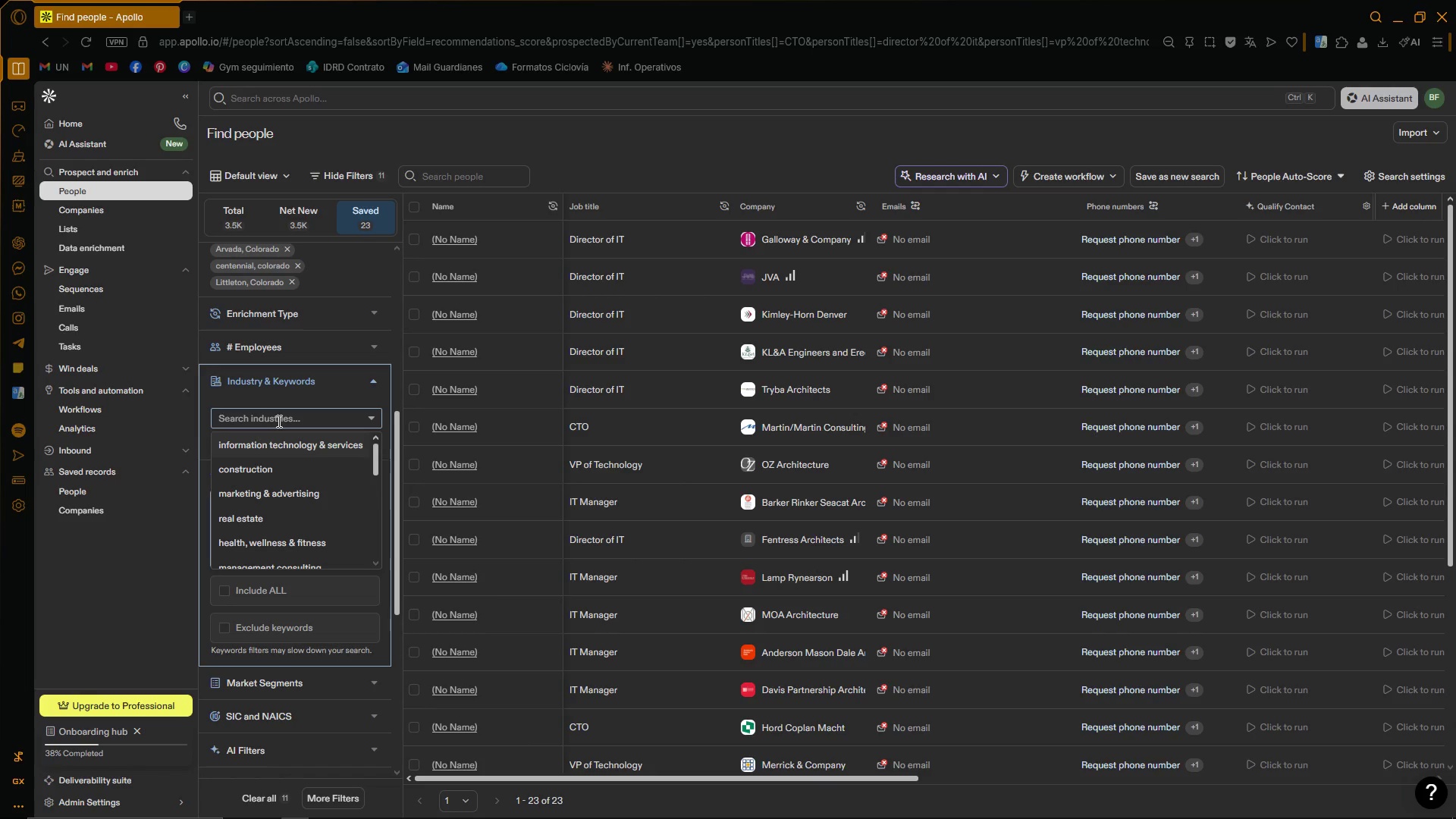 
wait(5.25)
 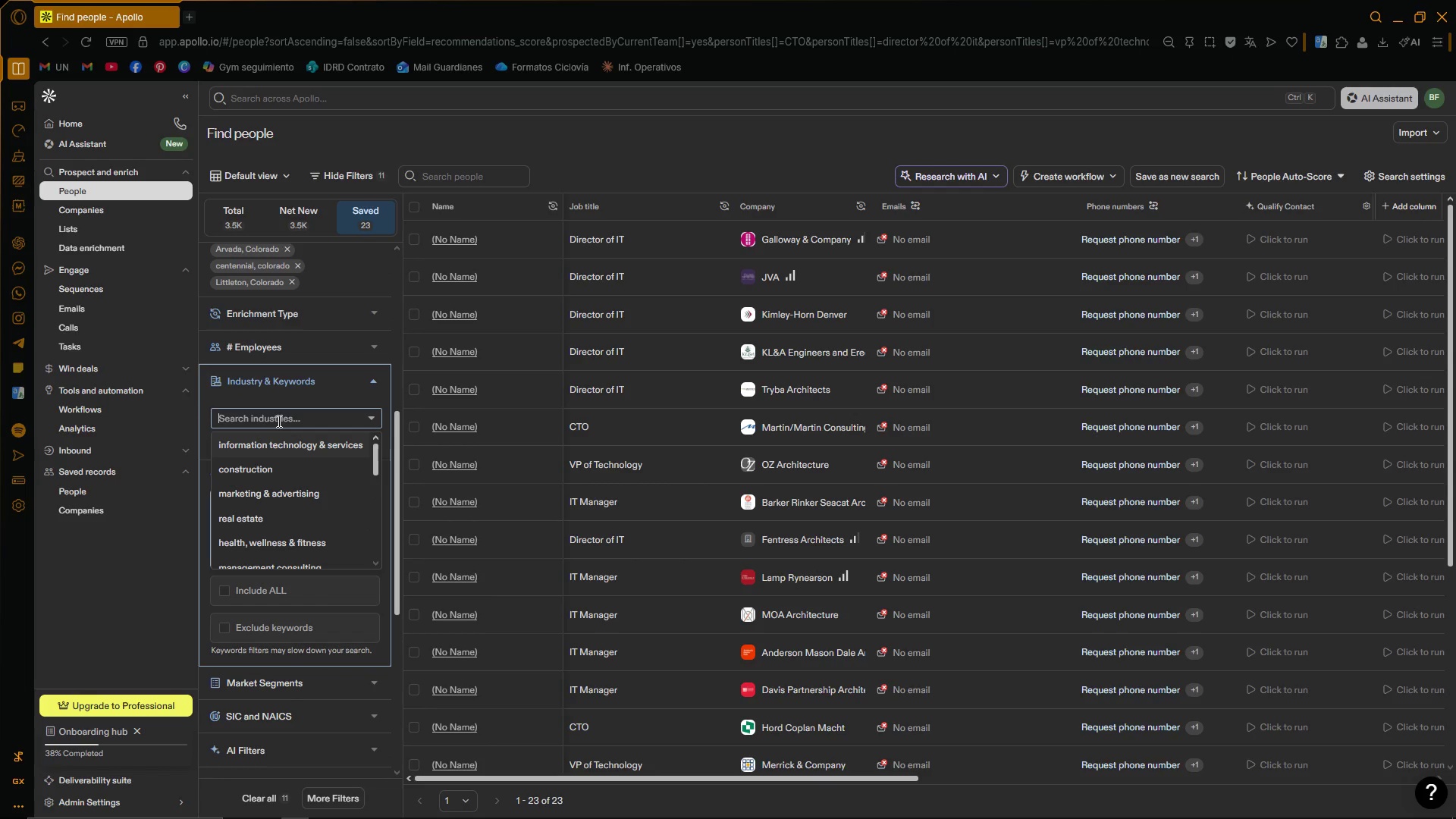 
type(arch)
 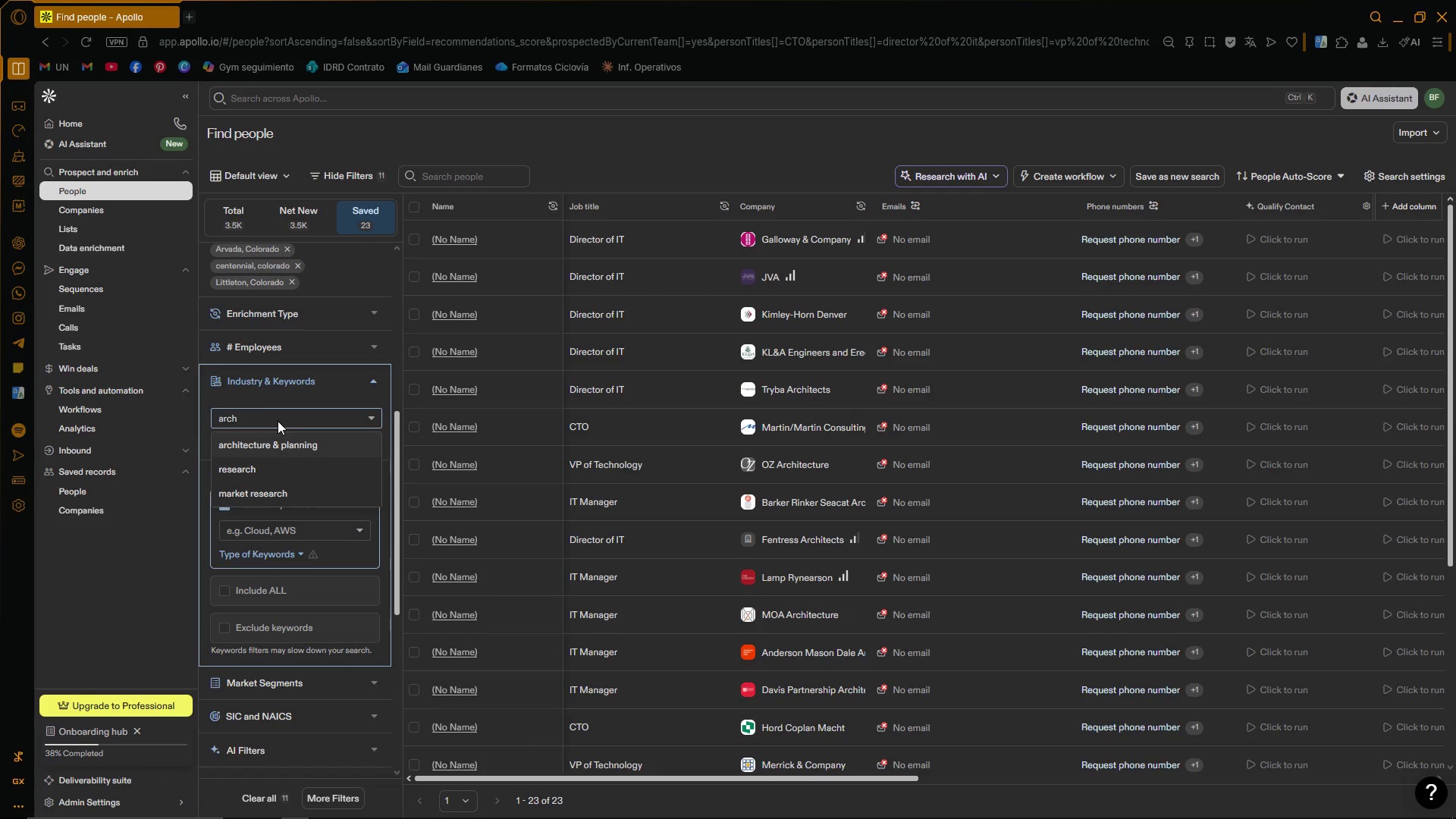 
left_click([280, 447])
 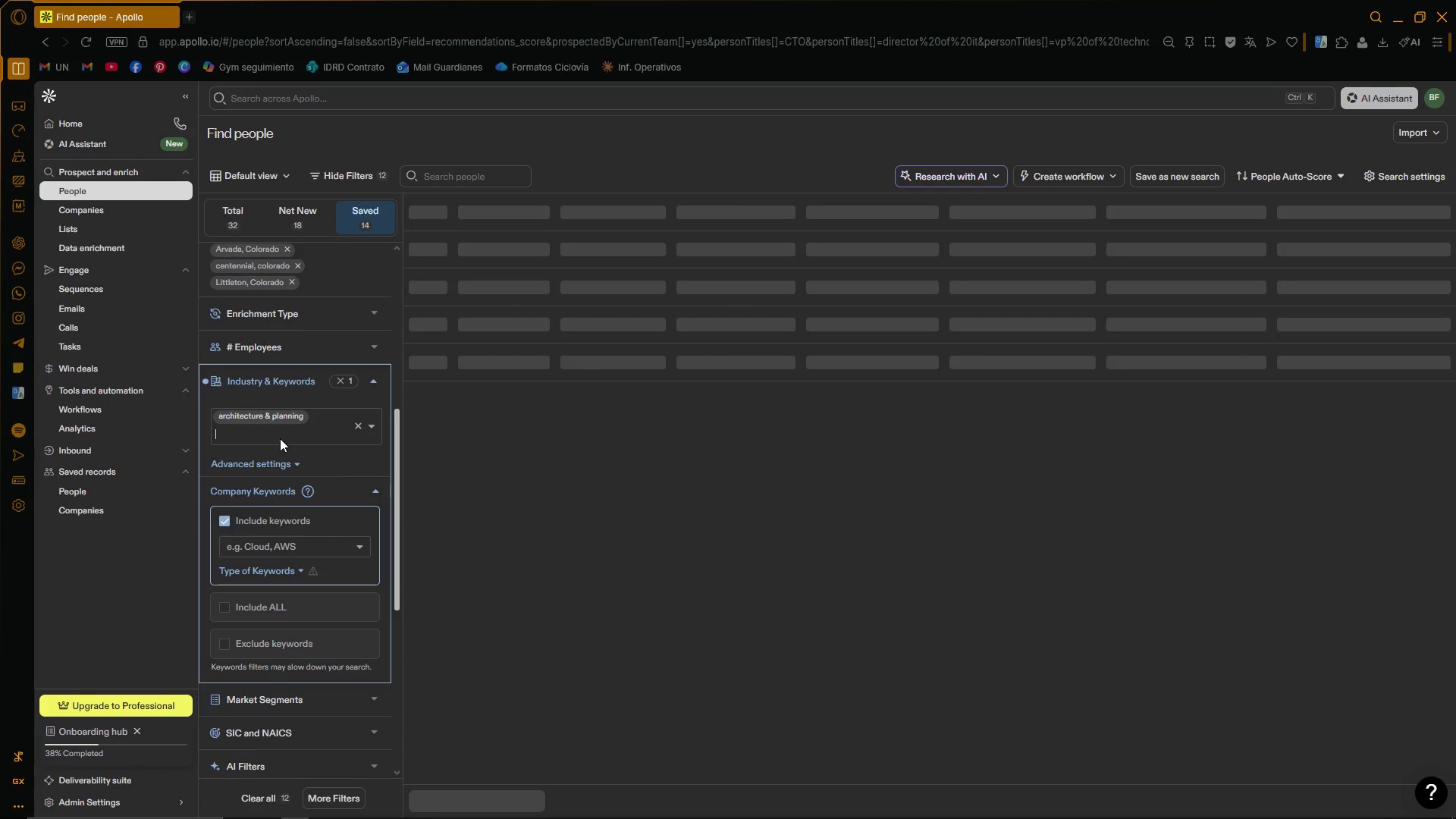 
left_click([278, 434])
 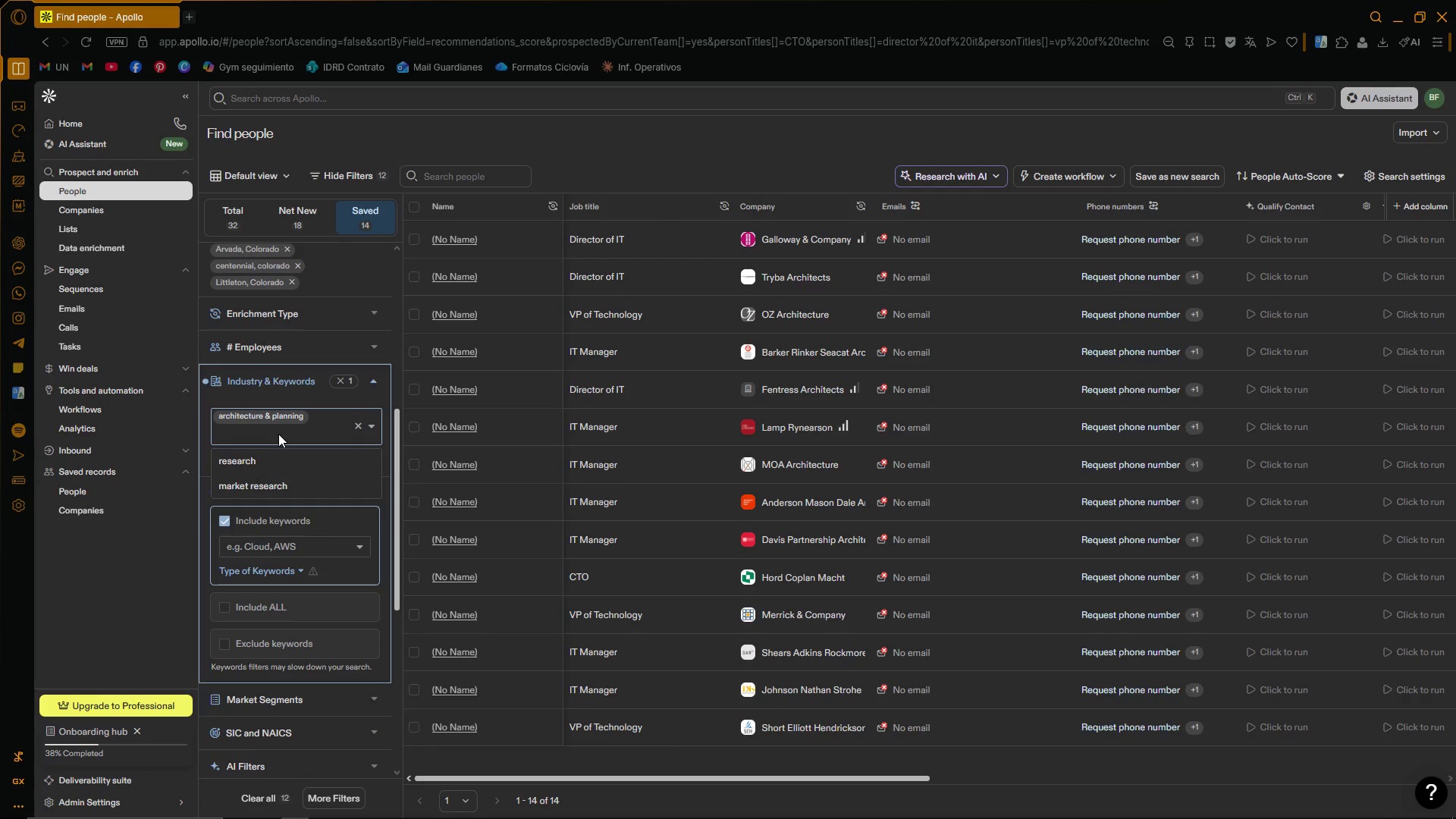 
type(civil)
 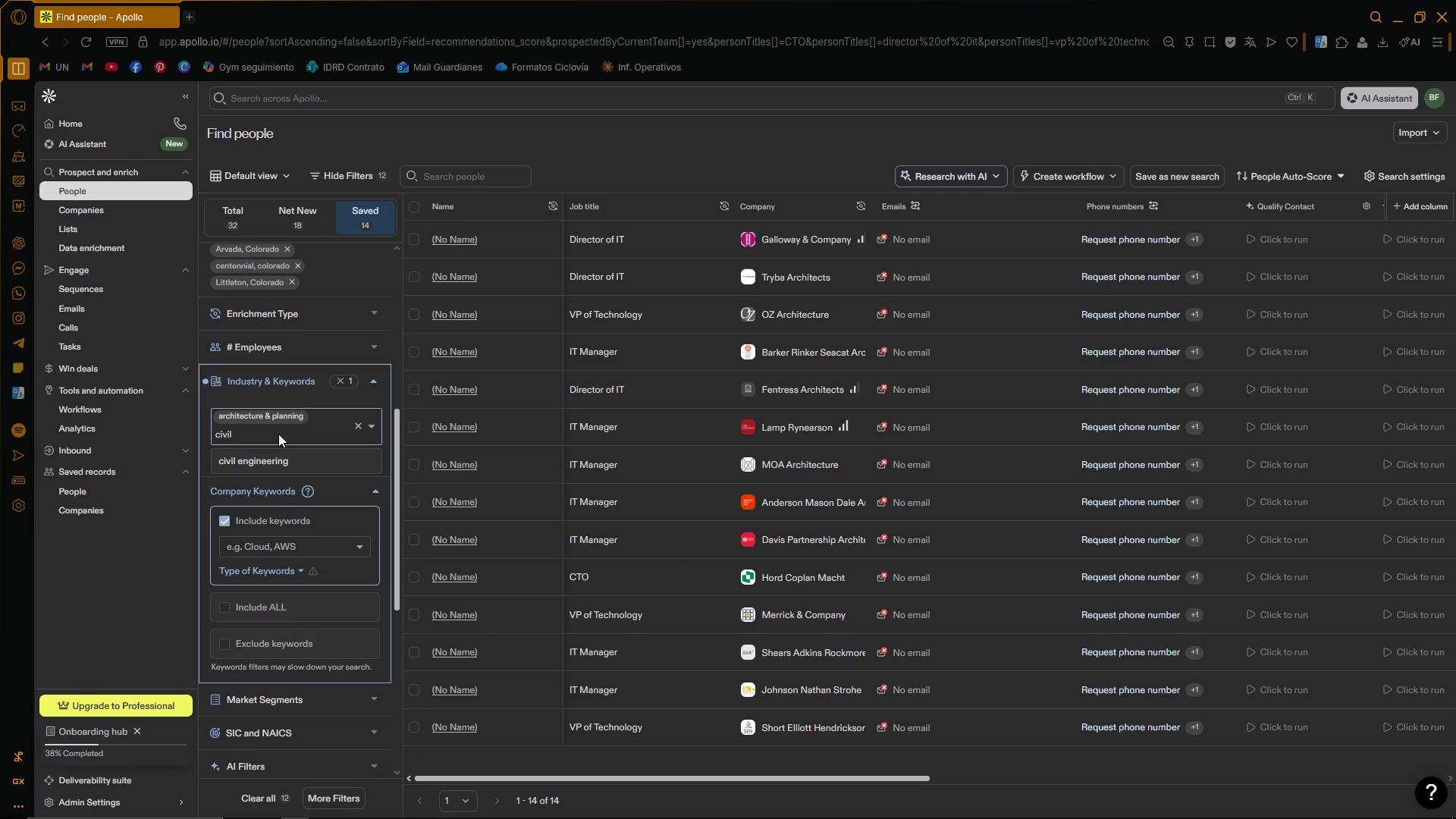 
left_click([303, 459])
 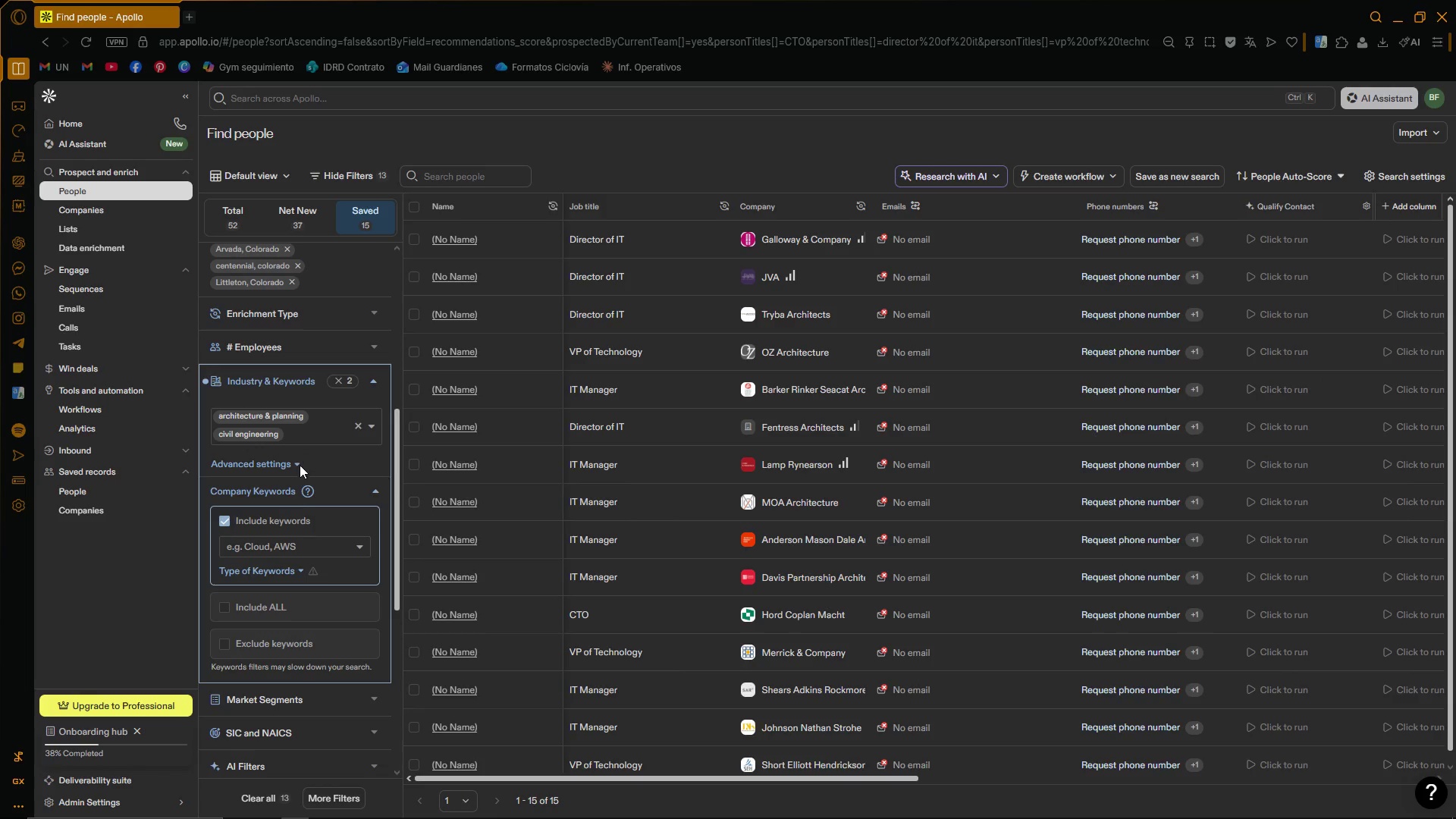 
type(arc)
 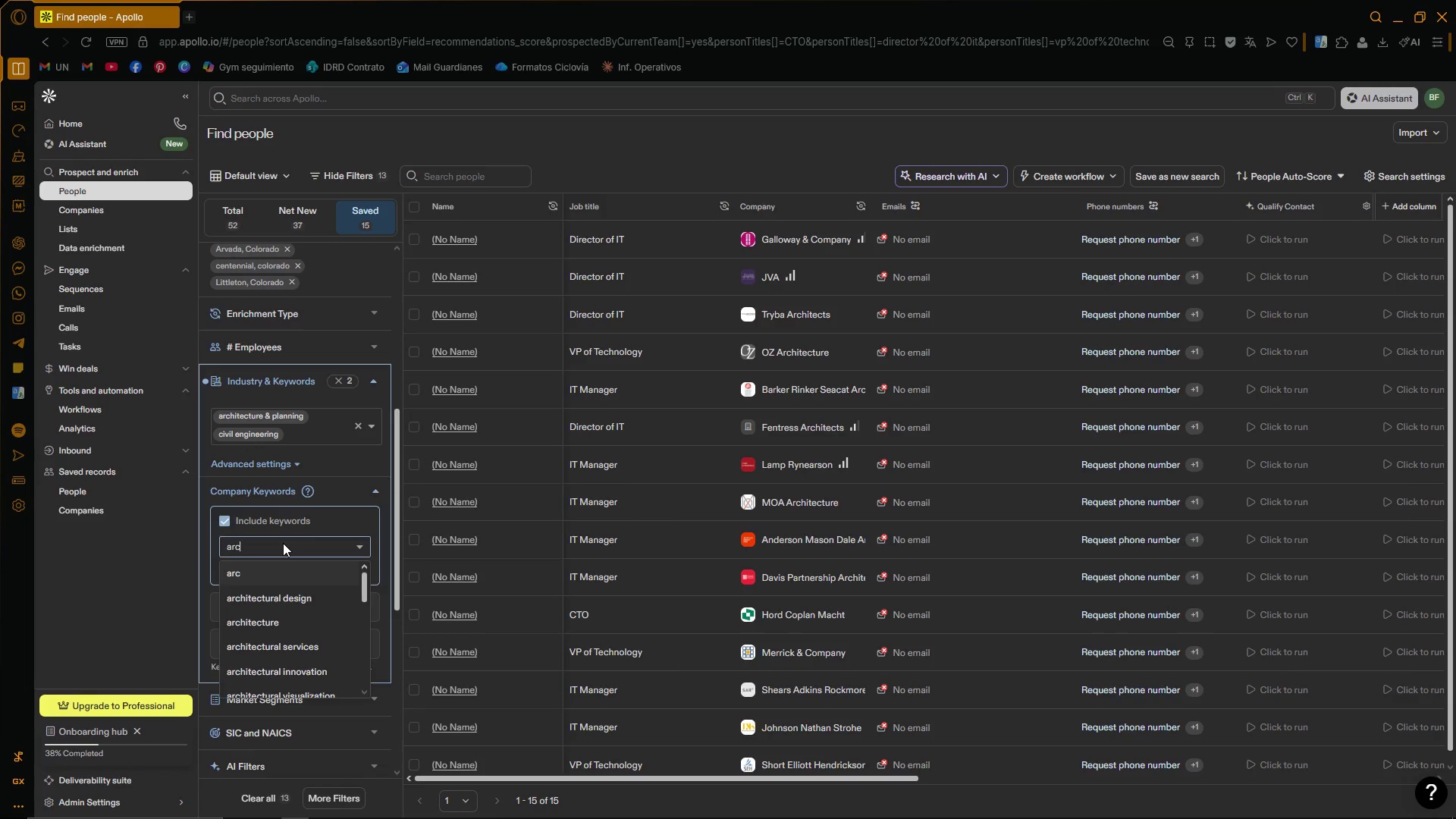 
mouse_move([269, 595])
 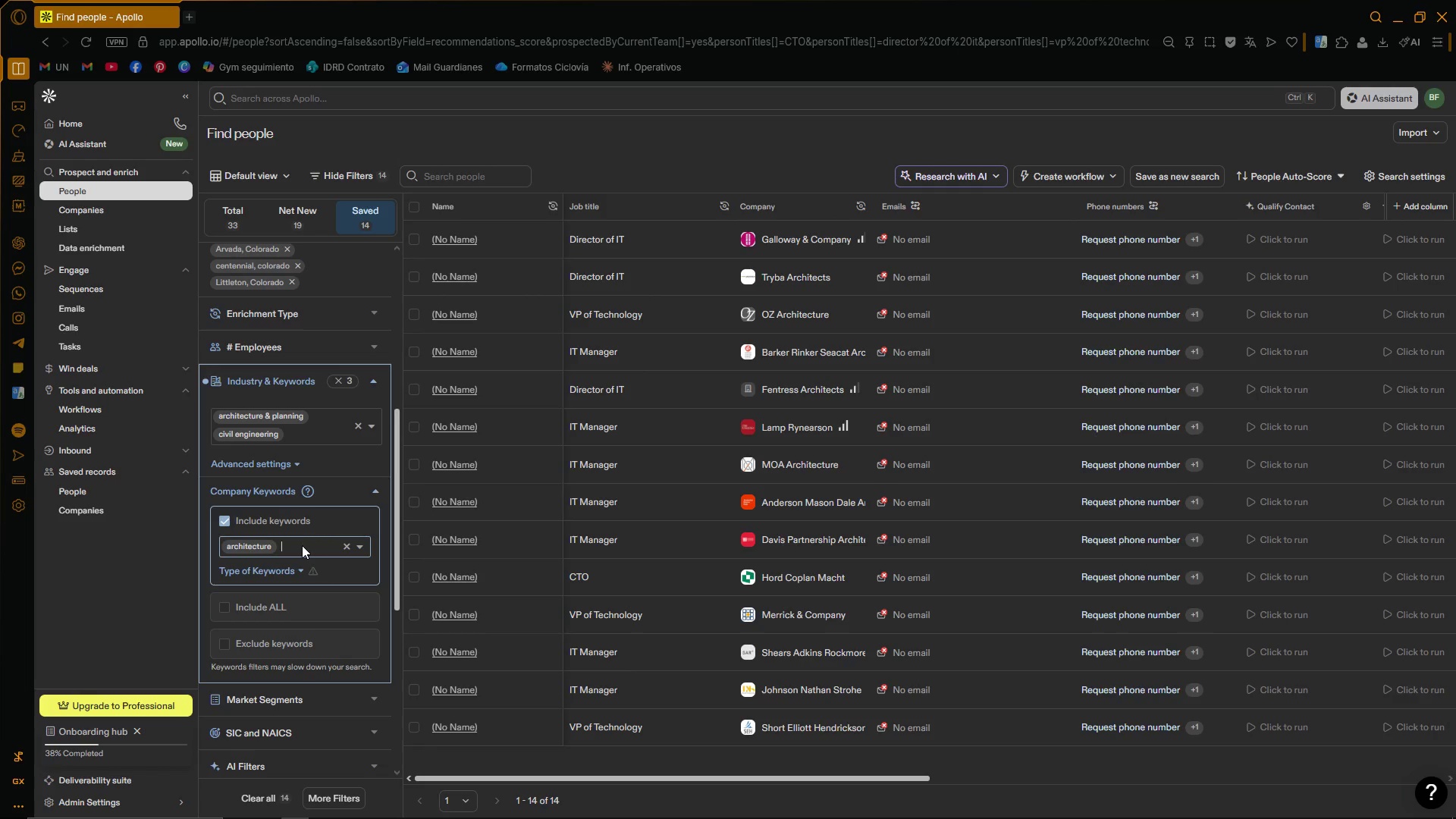 
left_click([302, 545])
 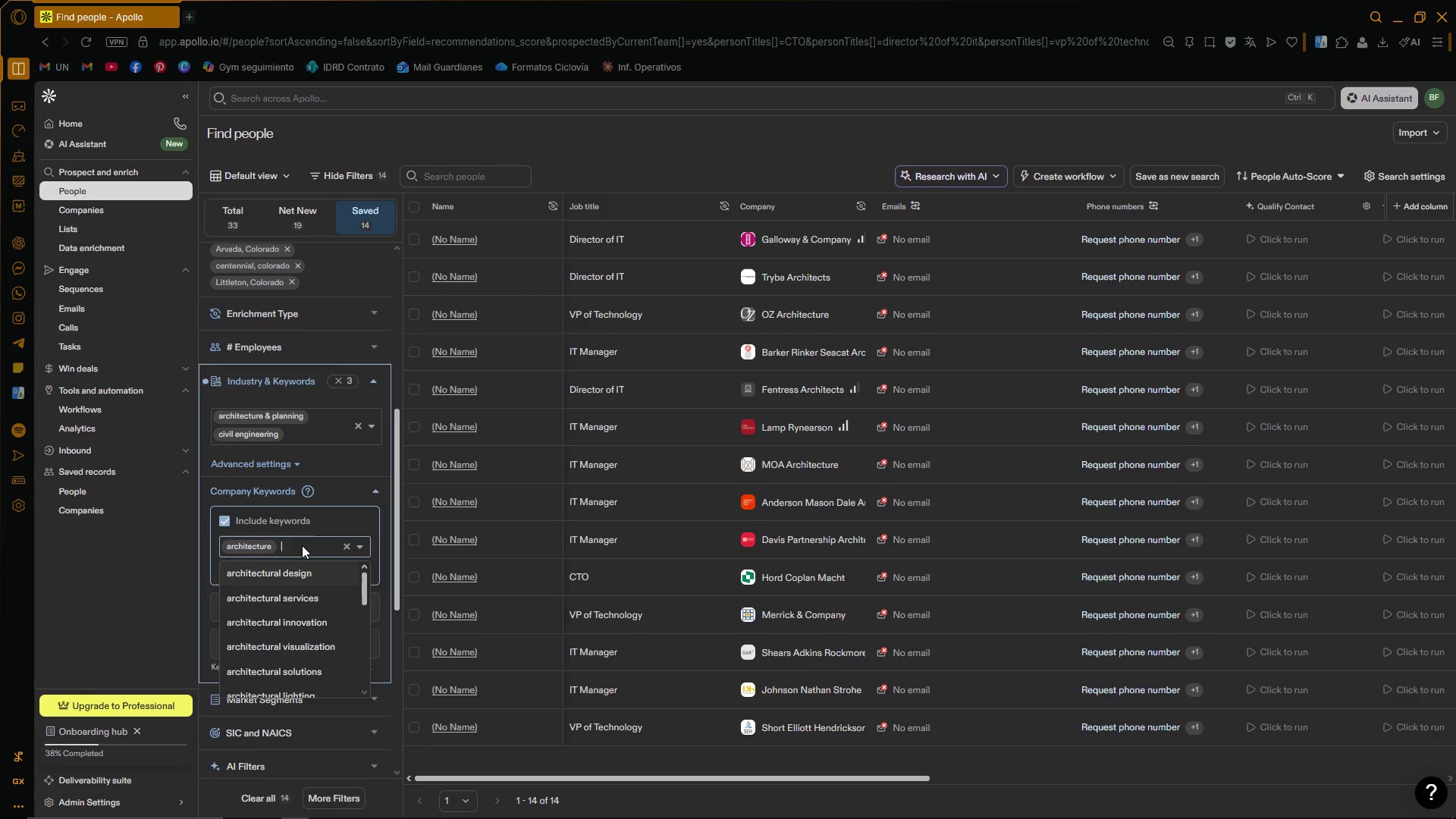 
type(eng)
 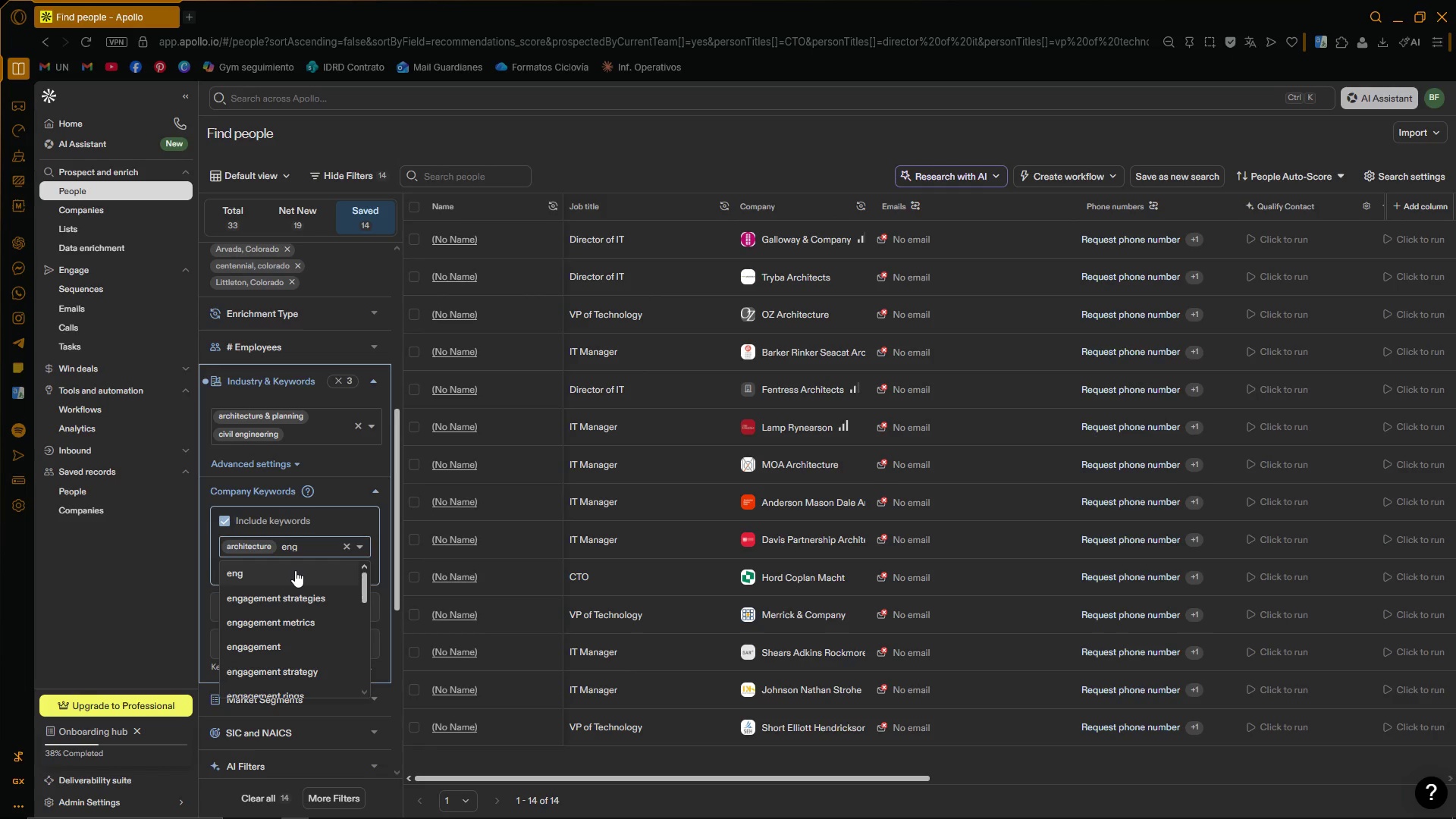 
key(I)
 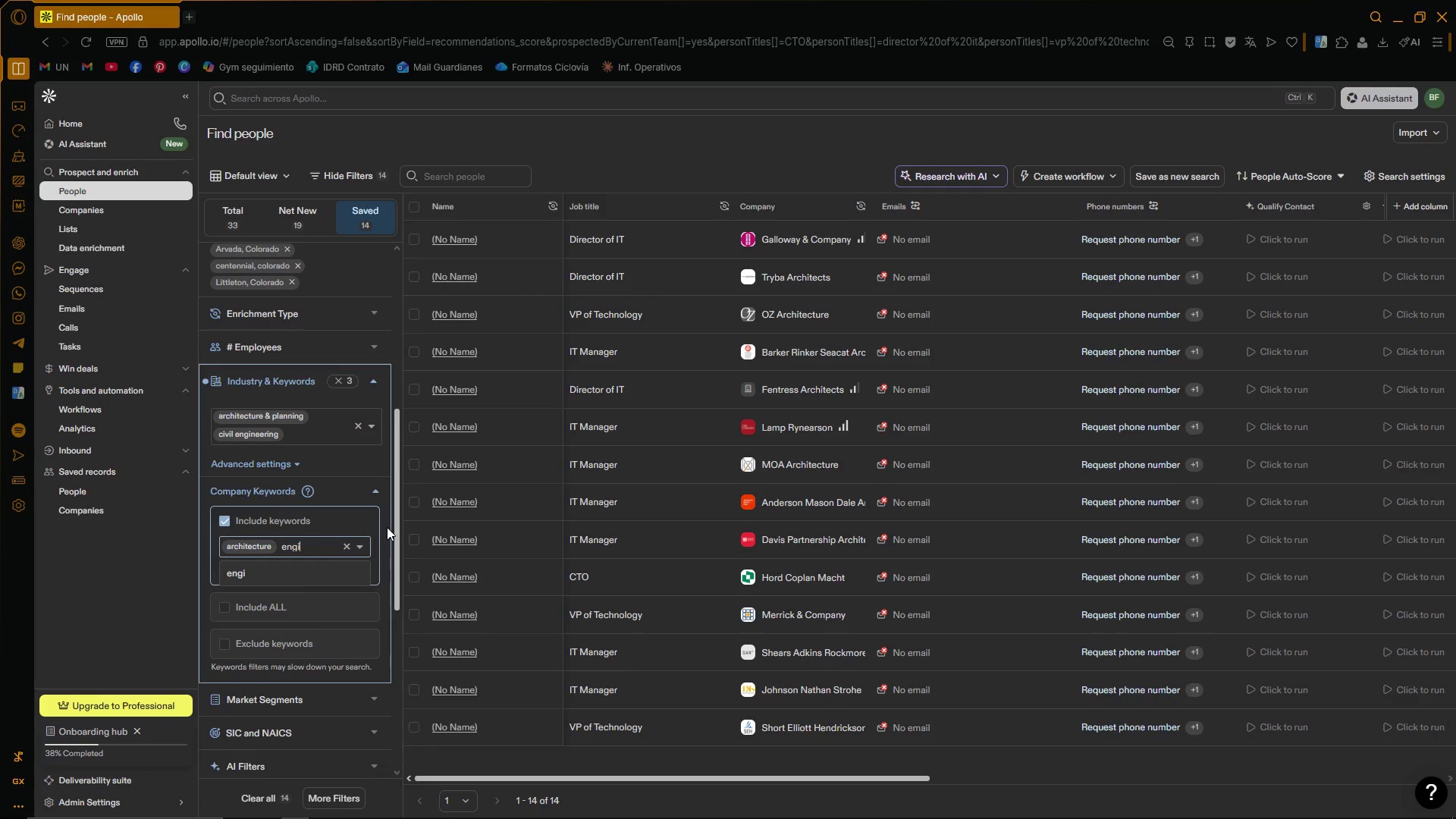 
type(neering)
 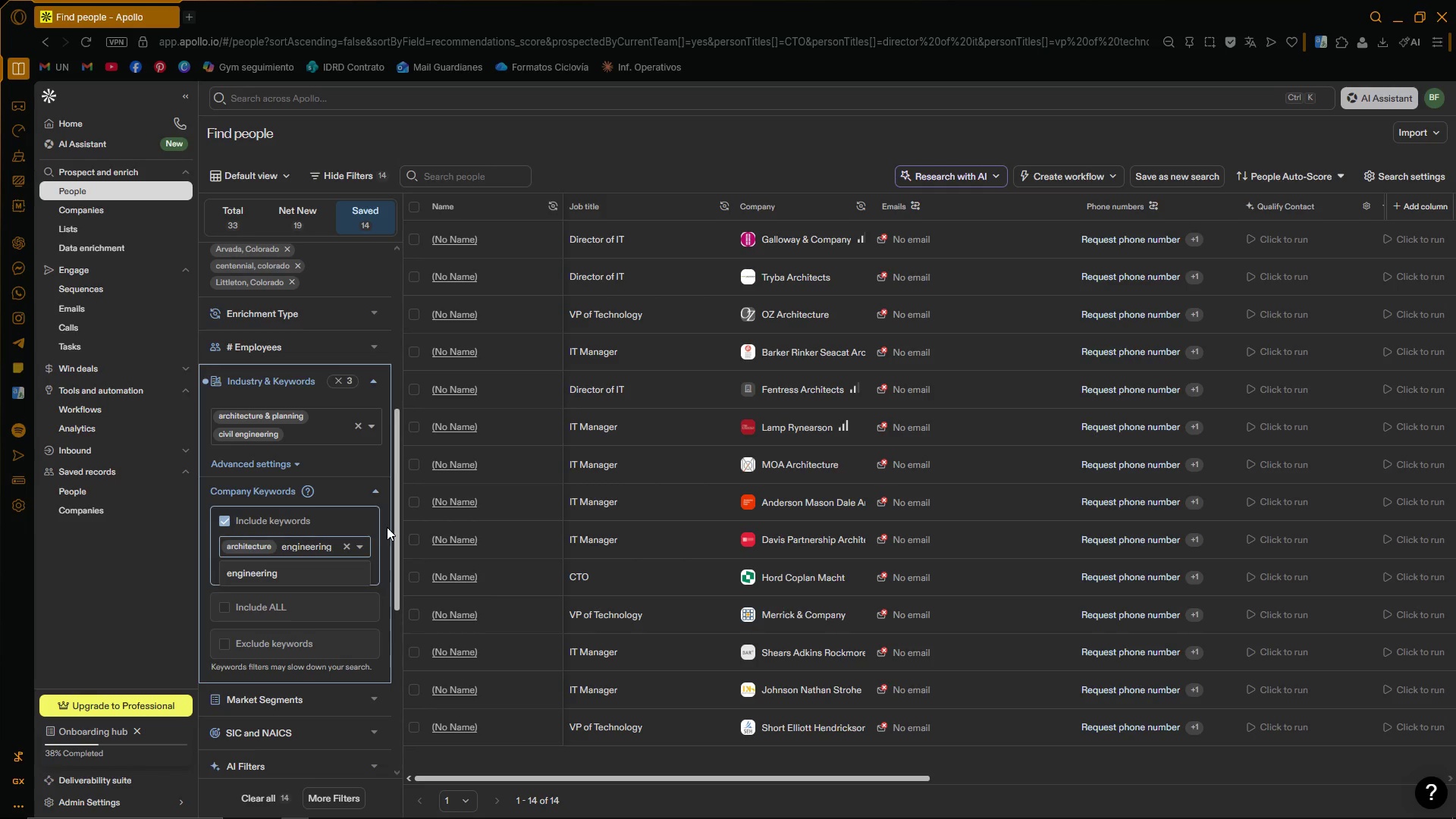 
left_click([280, 572])
 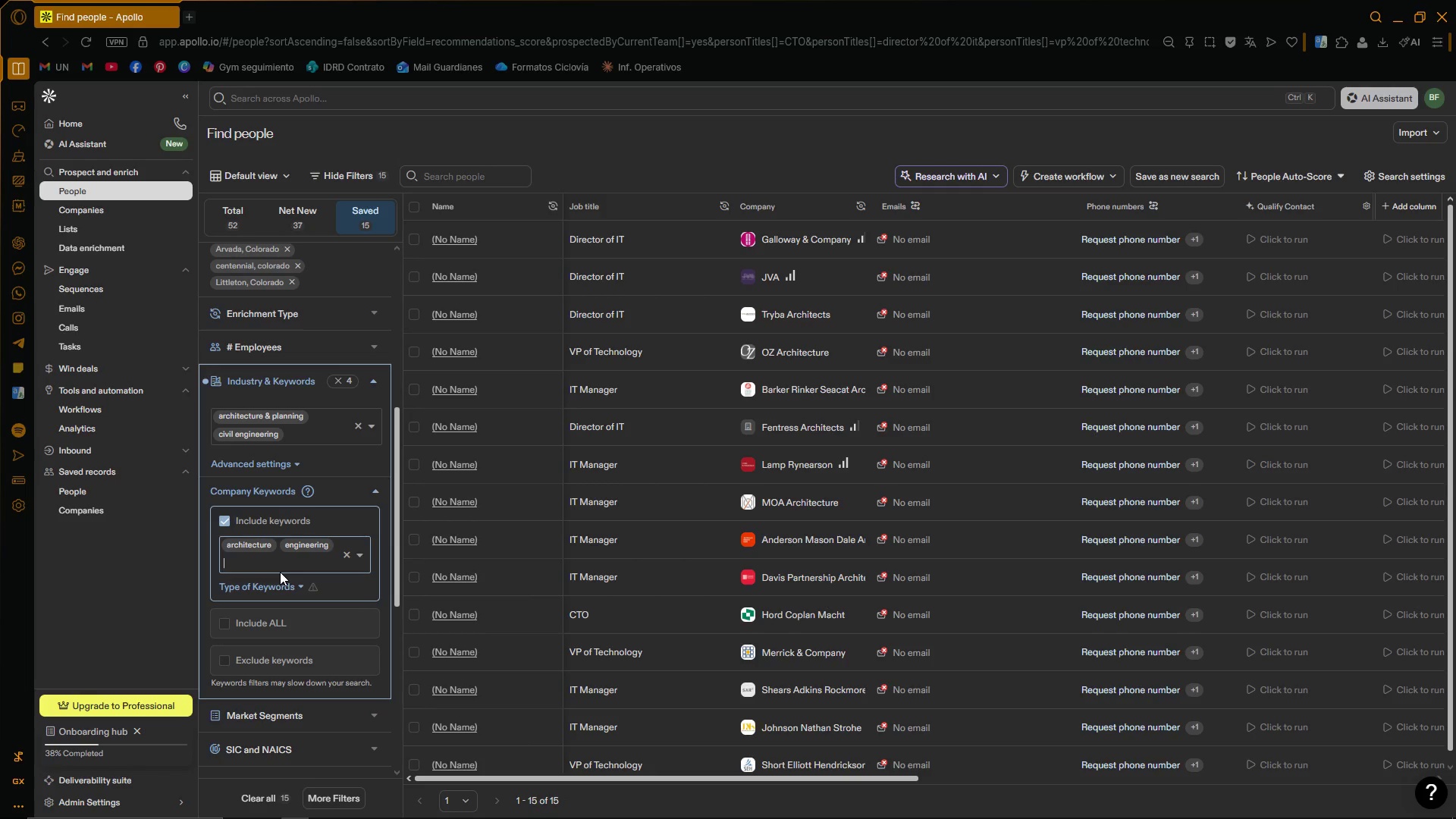 
wait(17.33)
 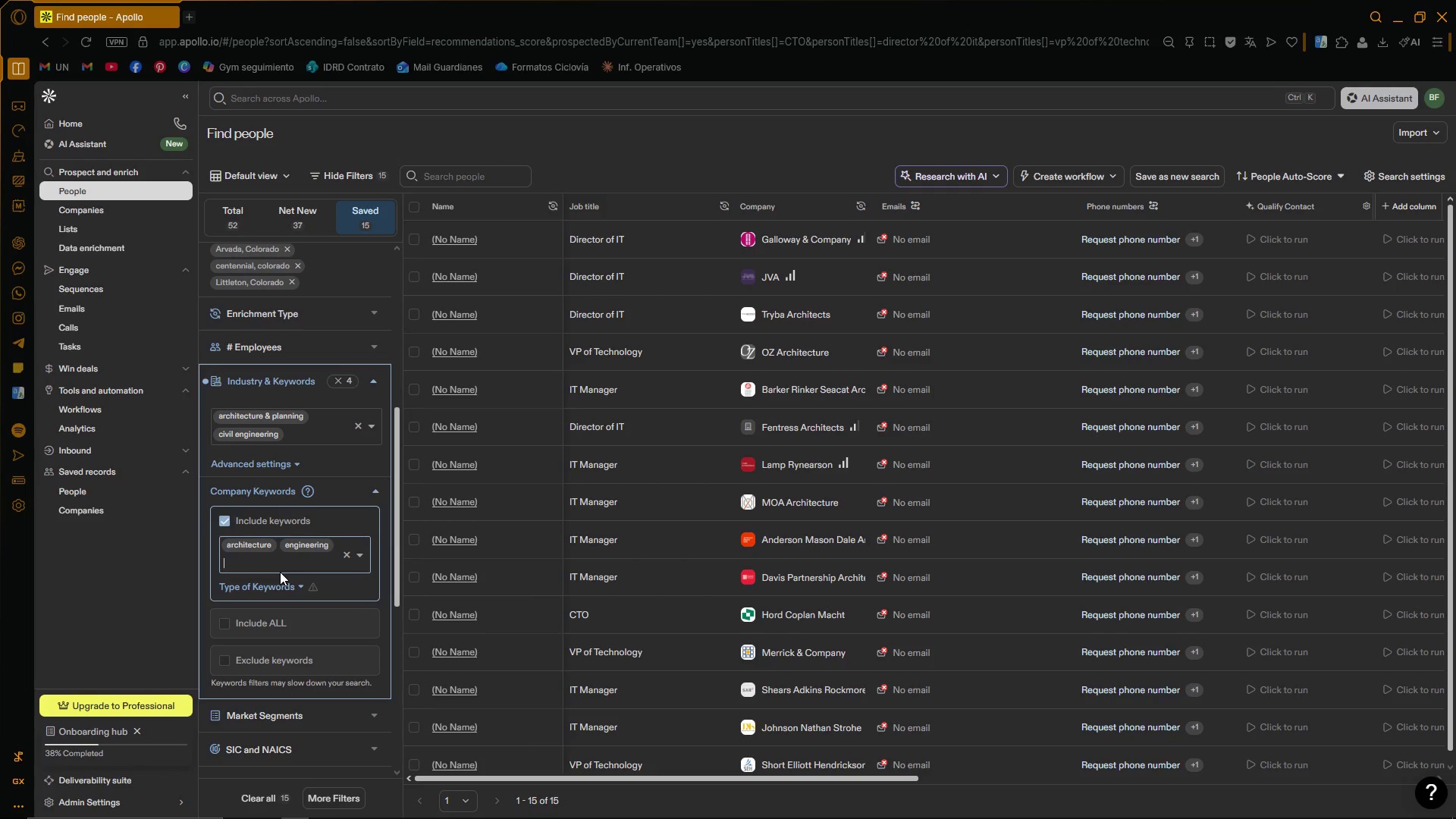 
scroll: coordinate [294, 560], scroll_direction: down, amount: 1.0
 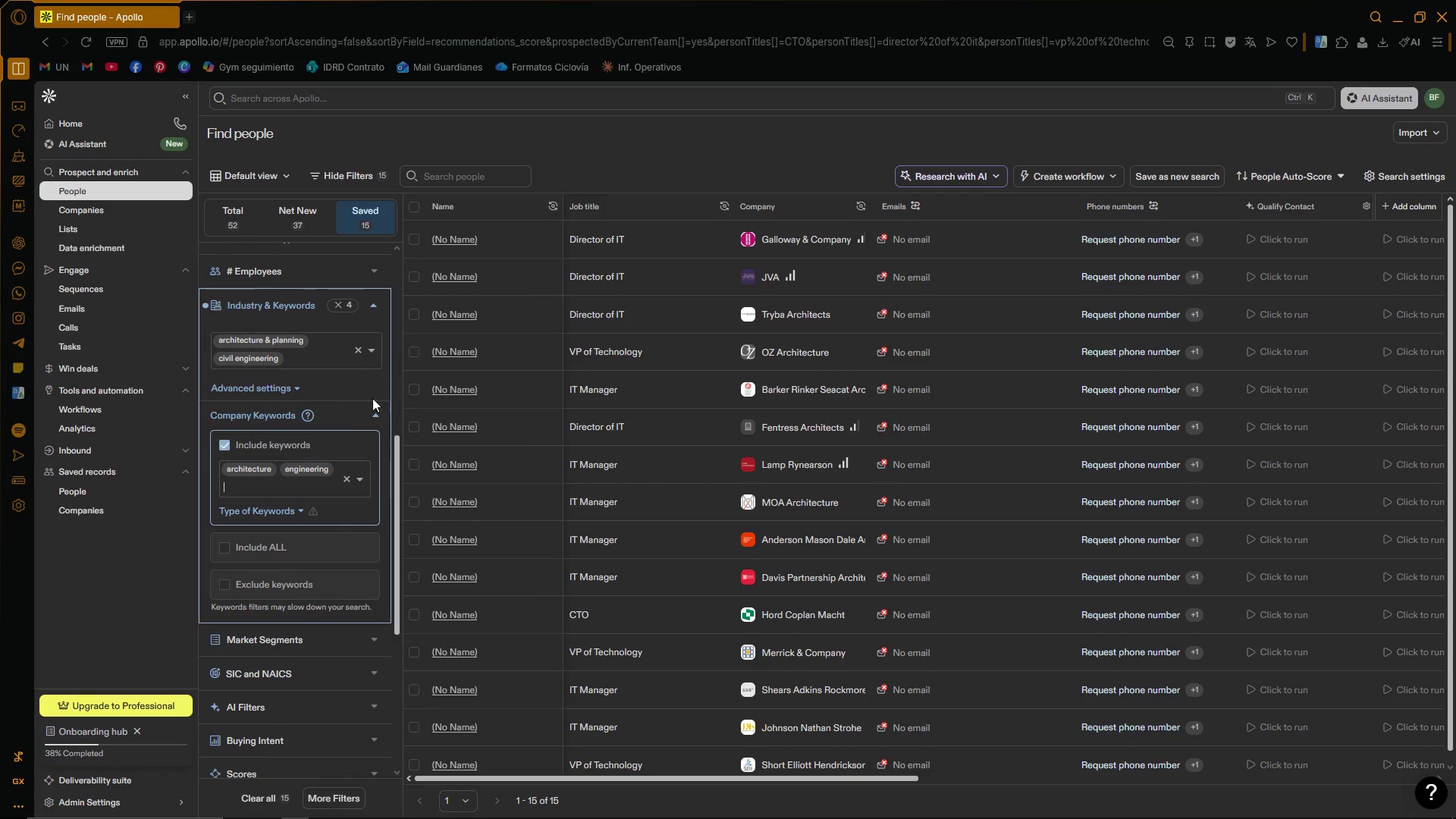 
left_click([376, 303])
 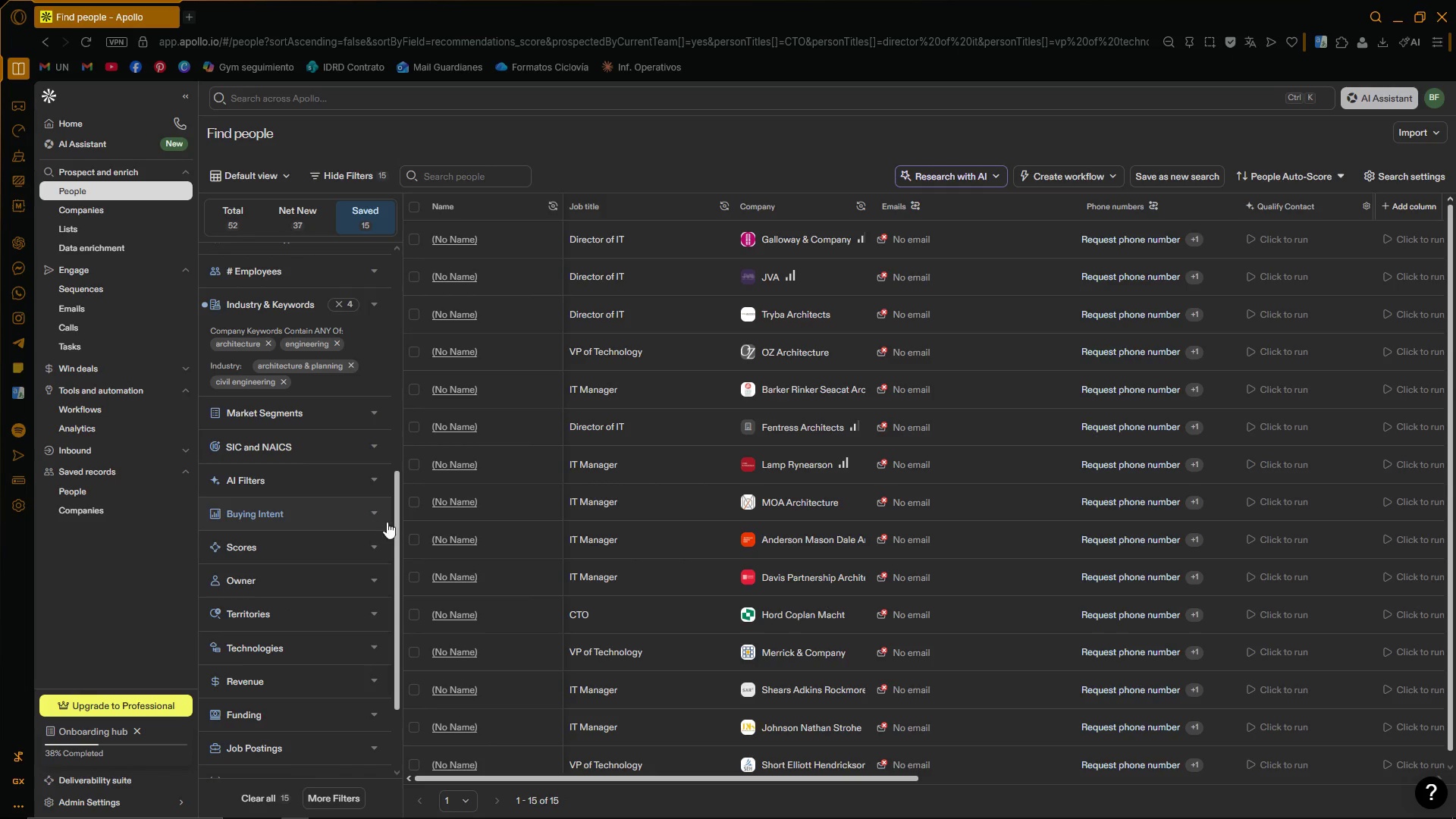 
left_click_drag(start_coordinate=[396, 509], to_coordinate=[399, 435])
 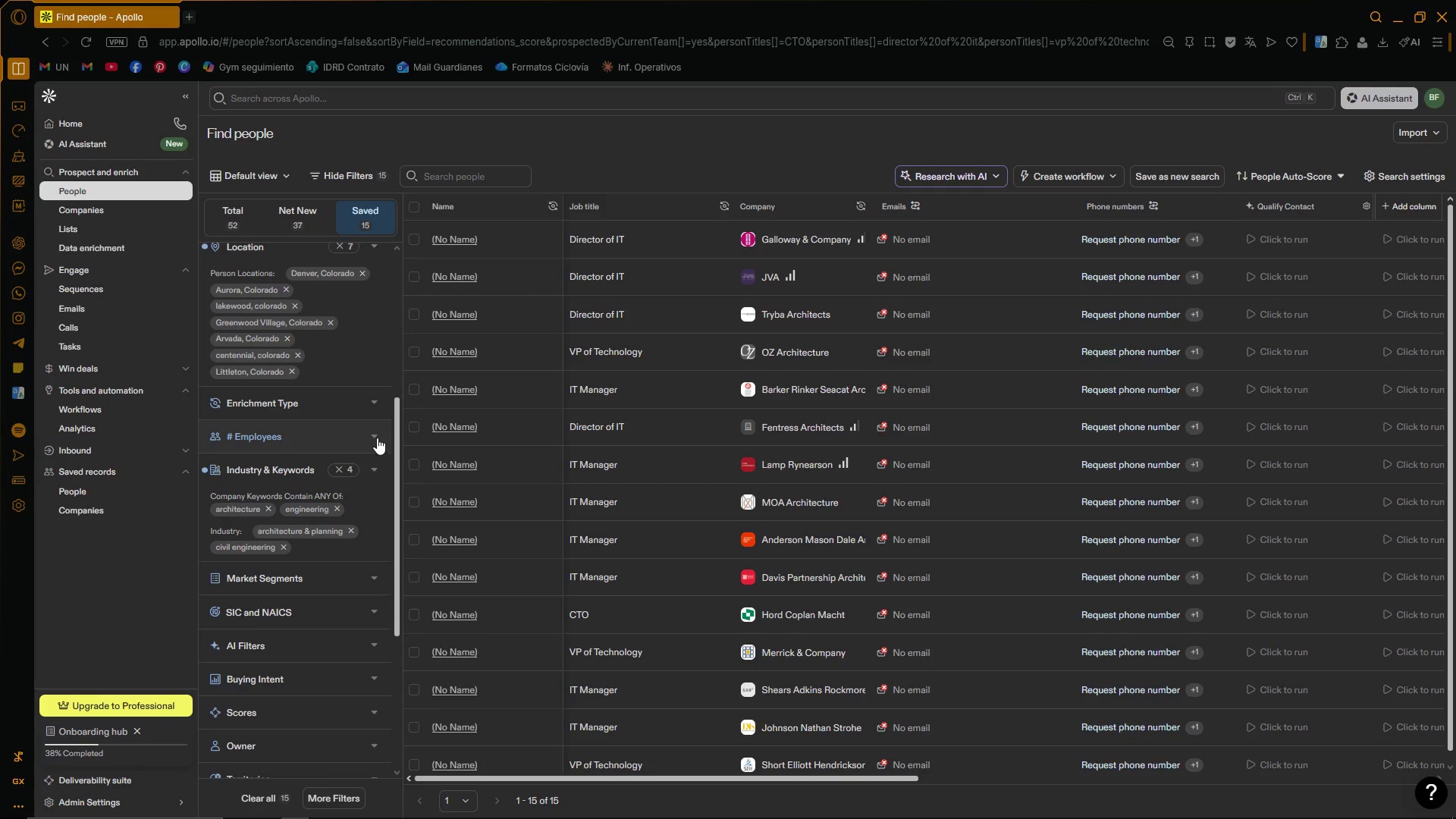 
left_click([376, 437])
 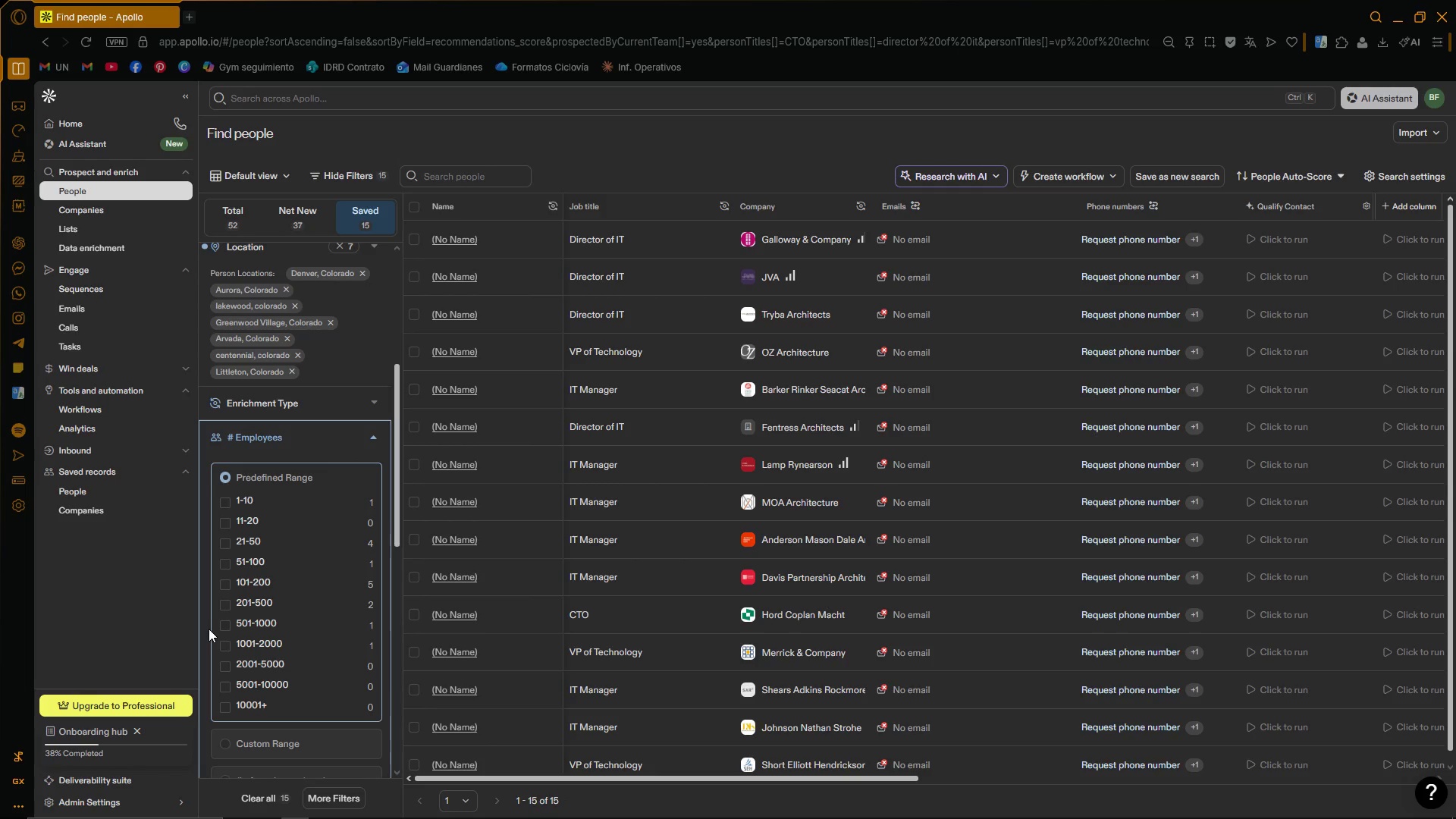 
scroll: coordinate [231, 512], scroll_direction: down, amount: 1.0
 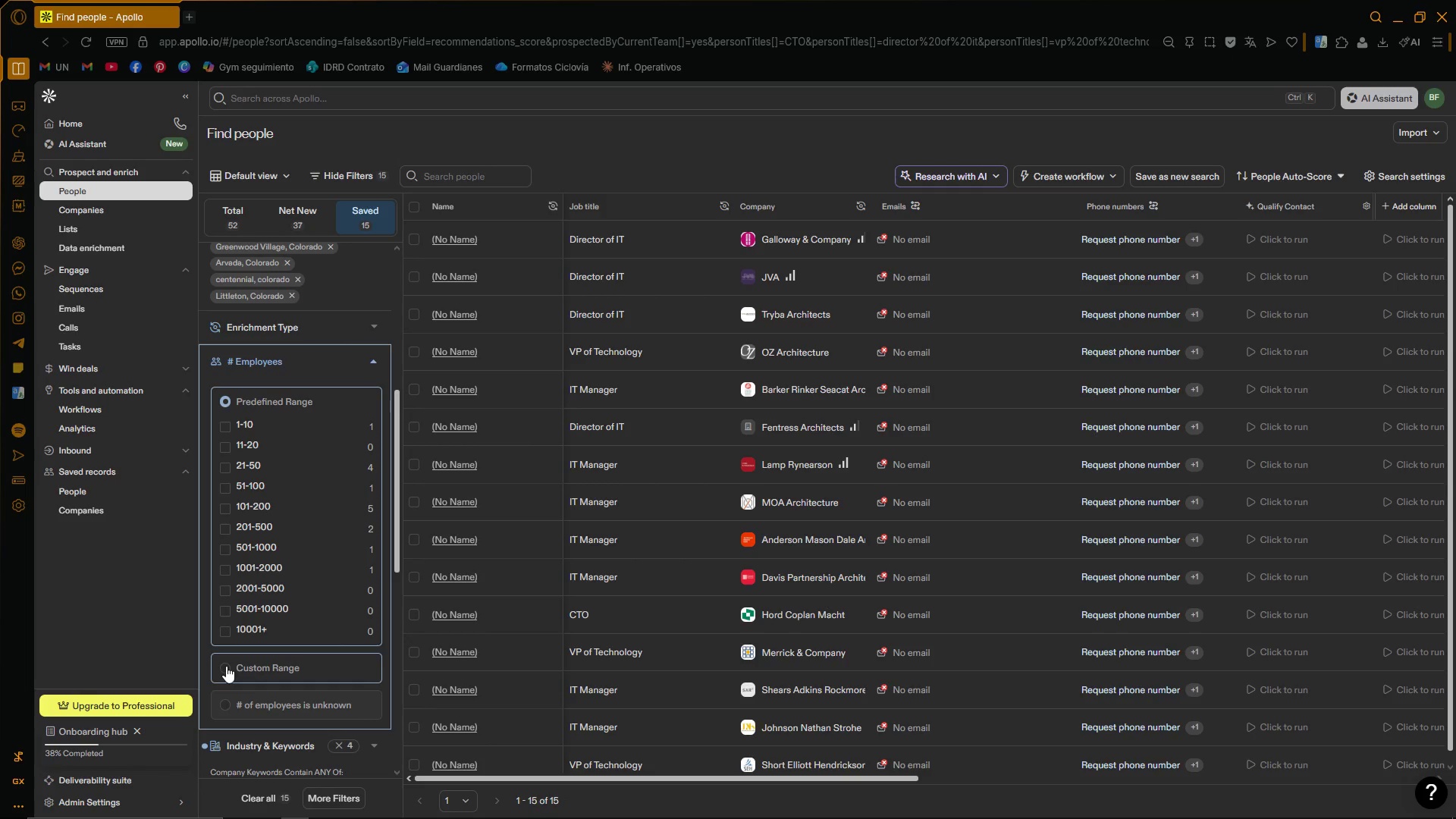 
left_click([226, 666])
 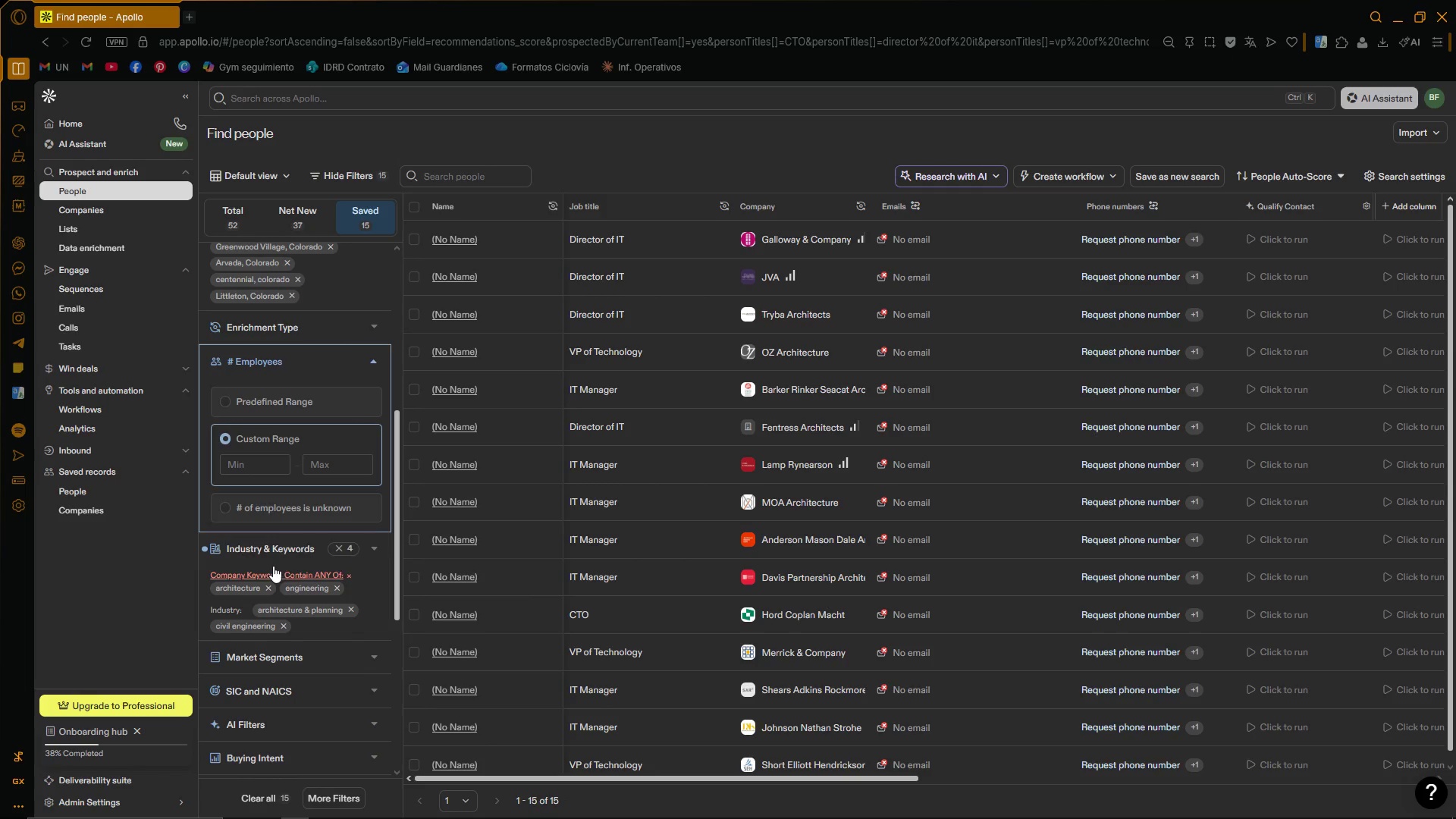 
left_click([258, 465])
 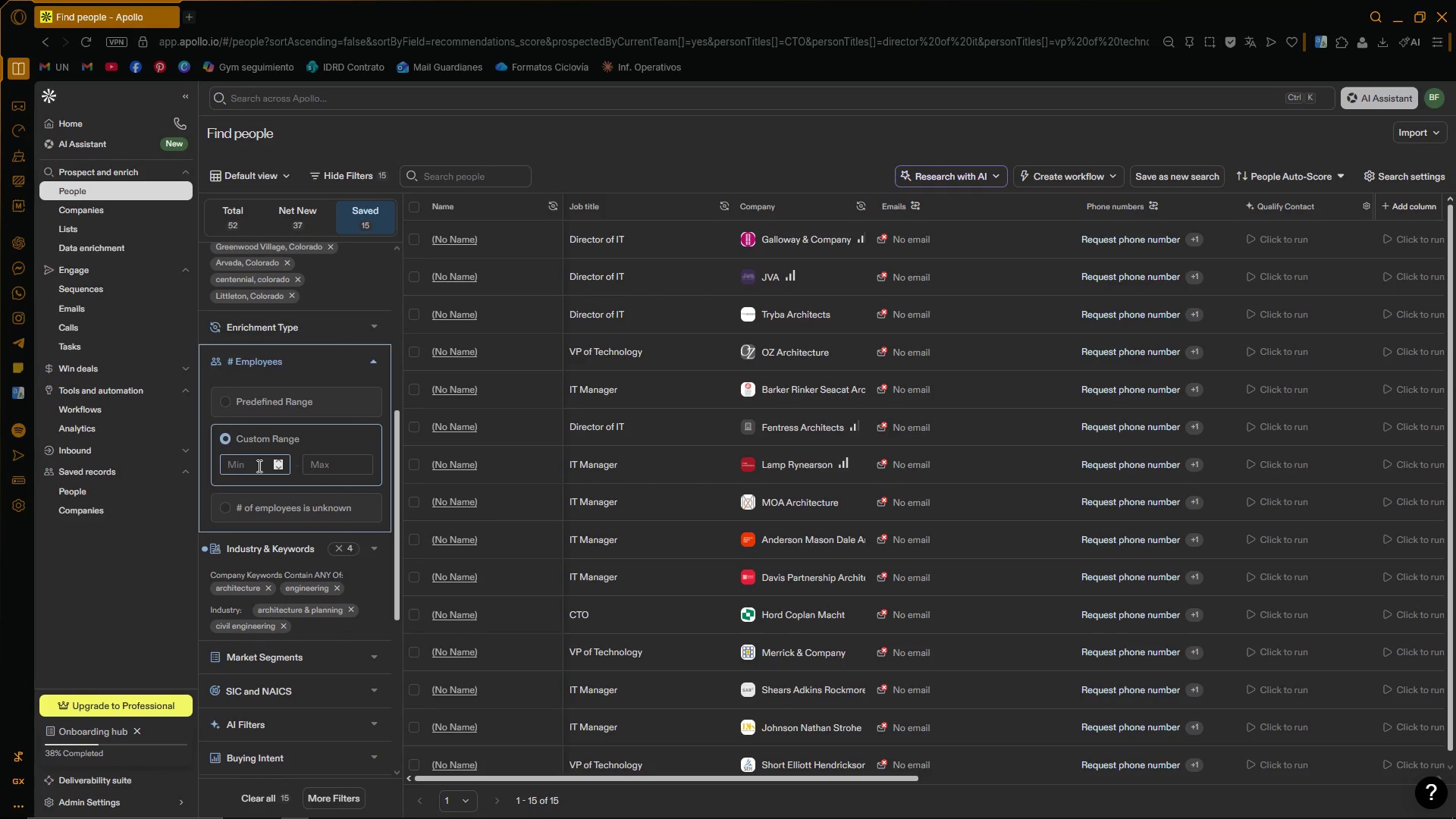 
type(50)
 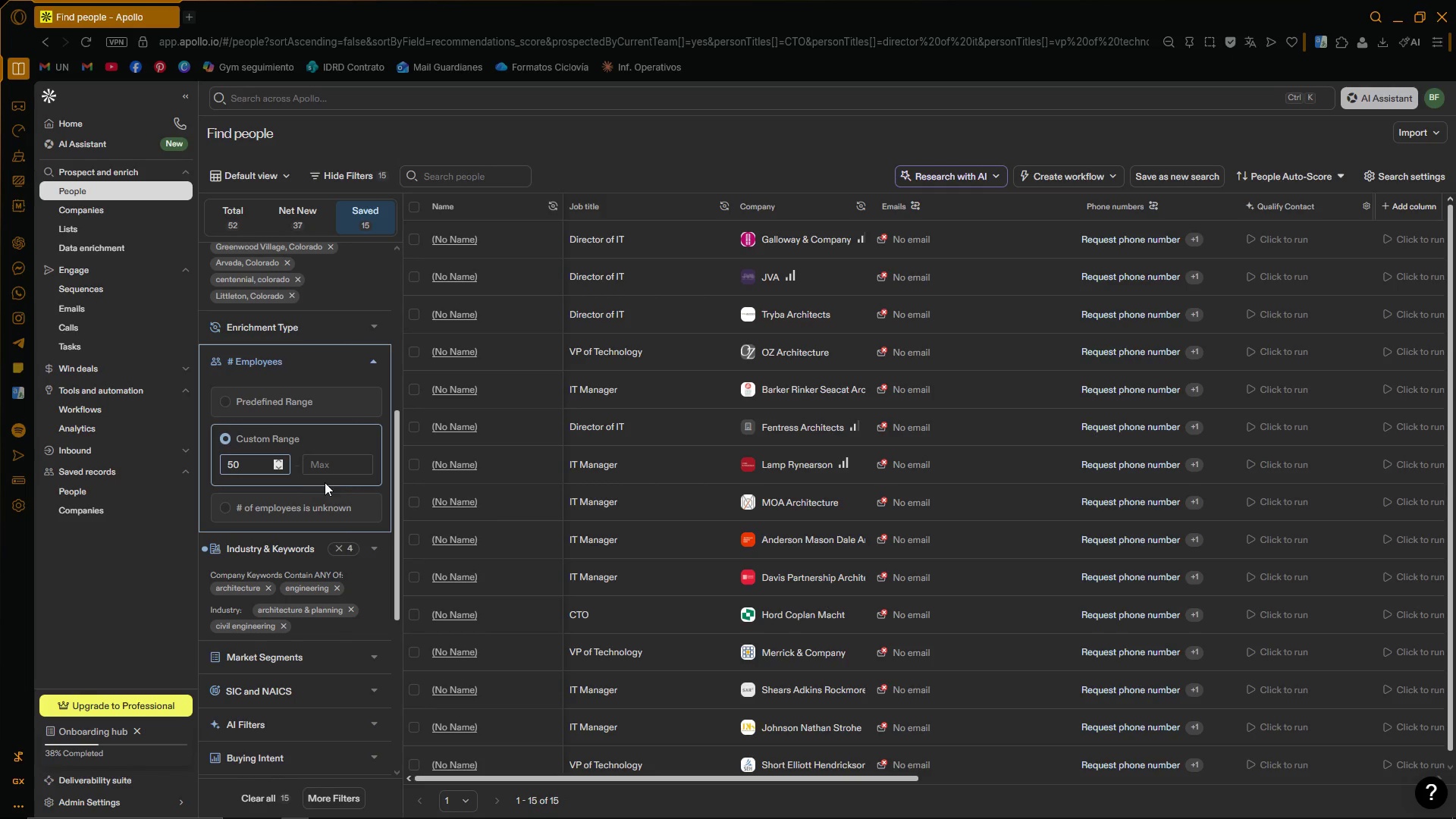 
left_click([339, 465])
 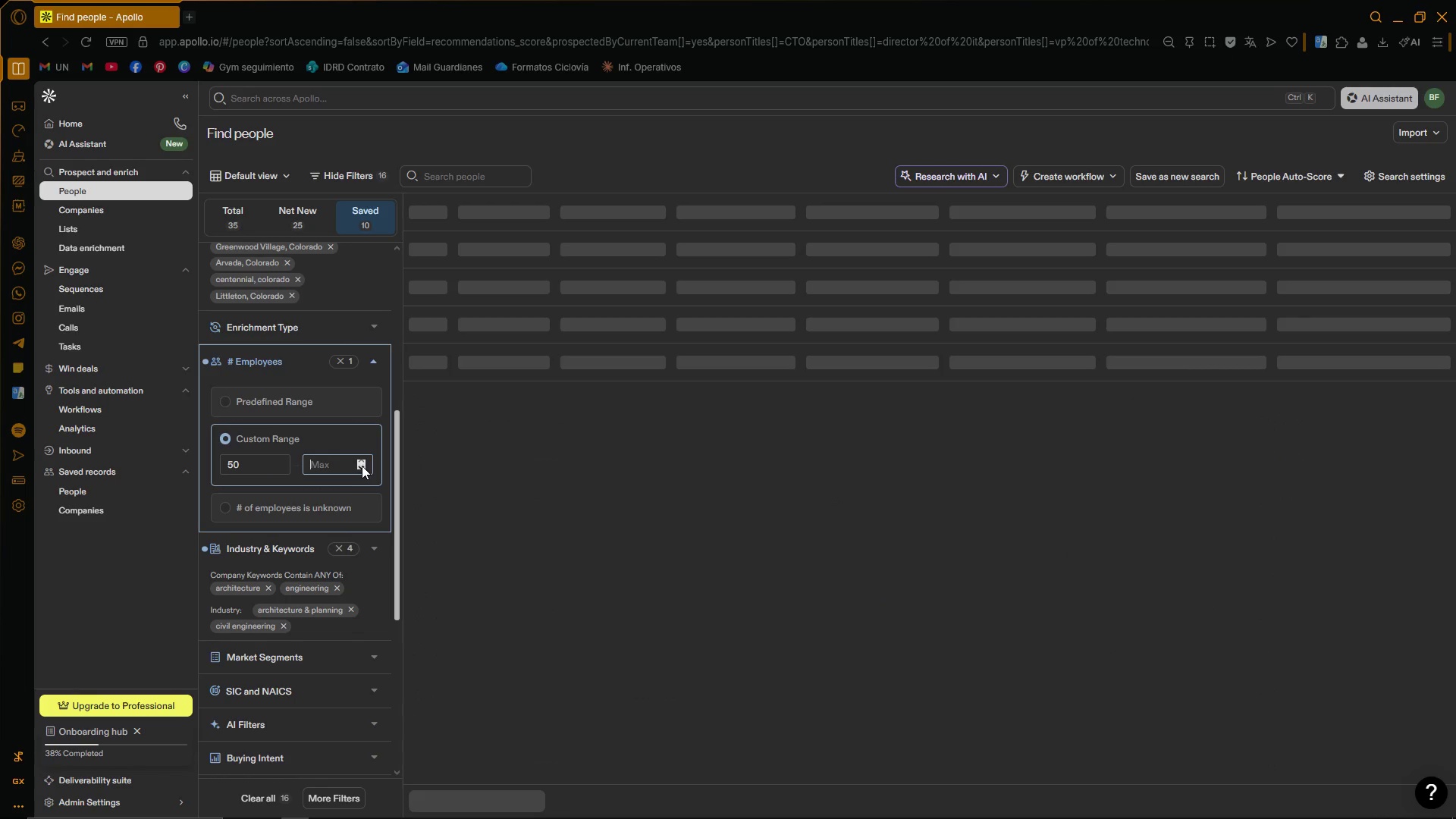 
type(200)
 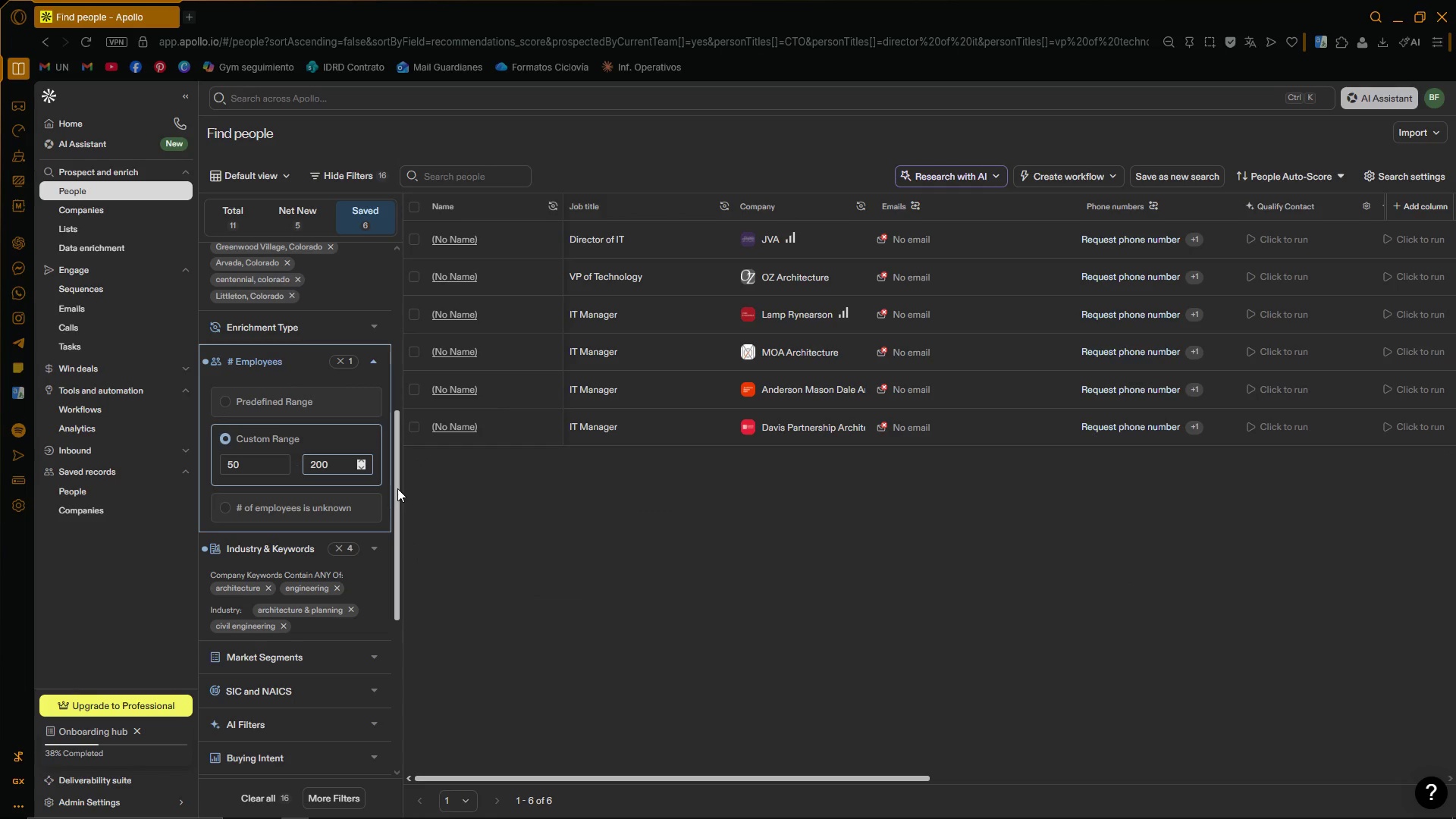 
left_click([378, 357])
 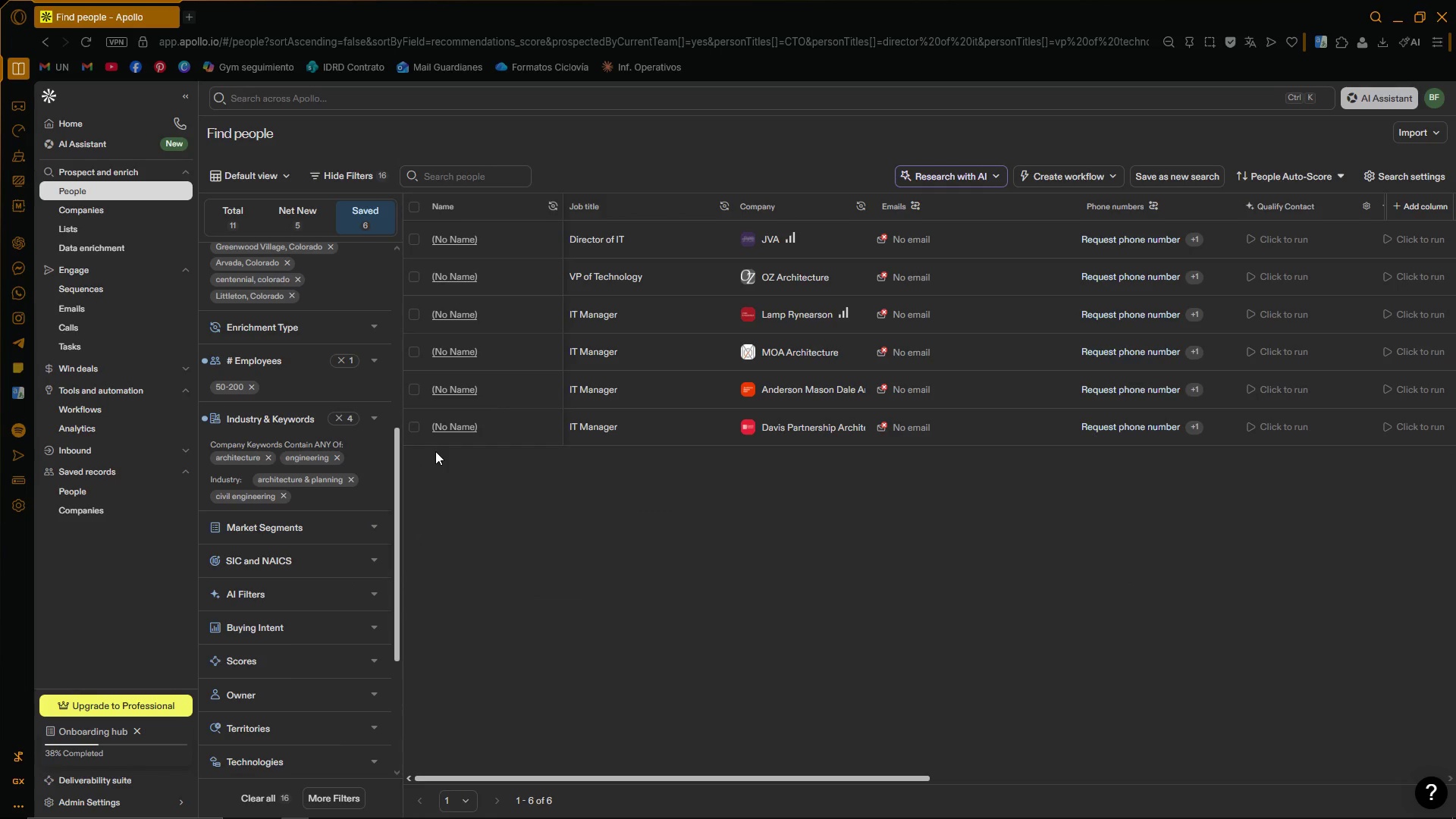 
wait(8.72)
 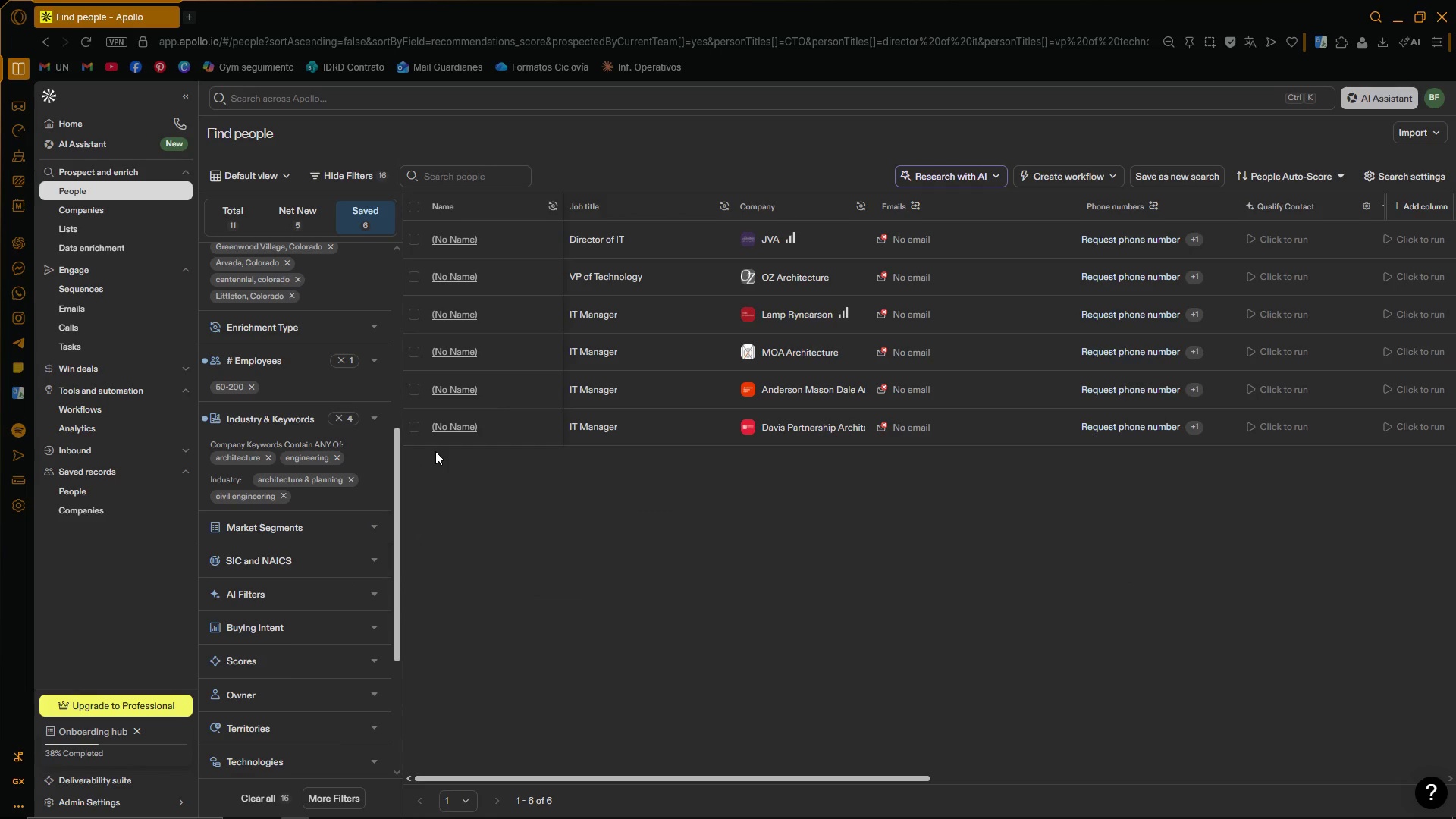 
left_click_drag(start_coordinate=[399, 449], to_coordinate=[421, 263])
 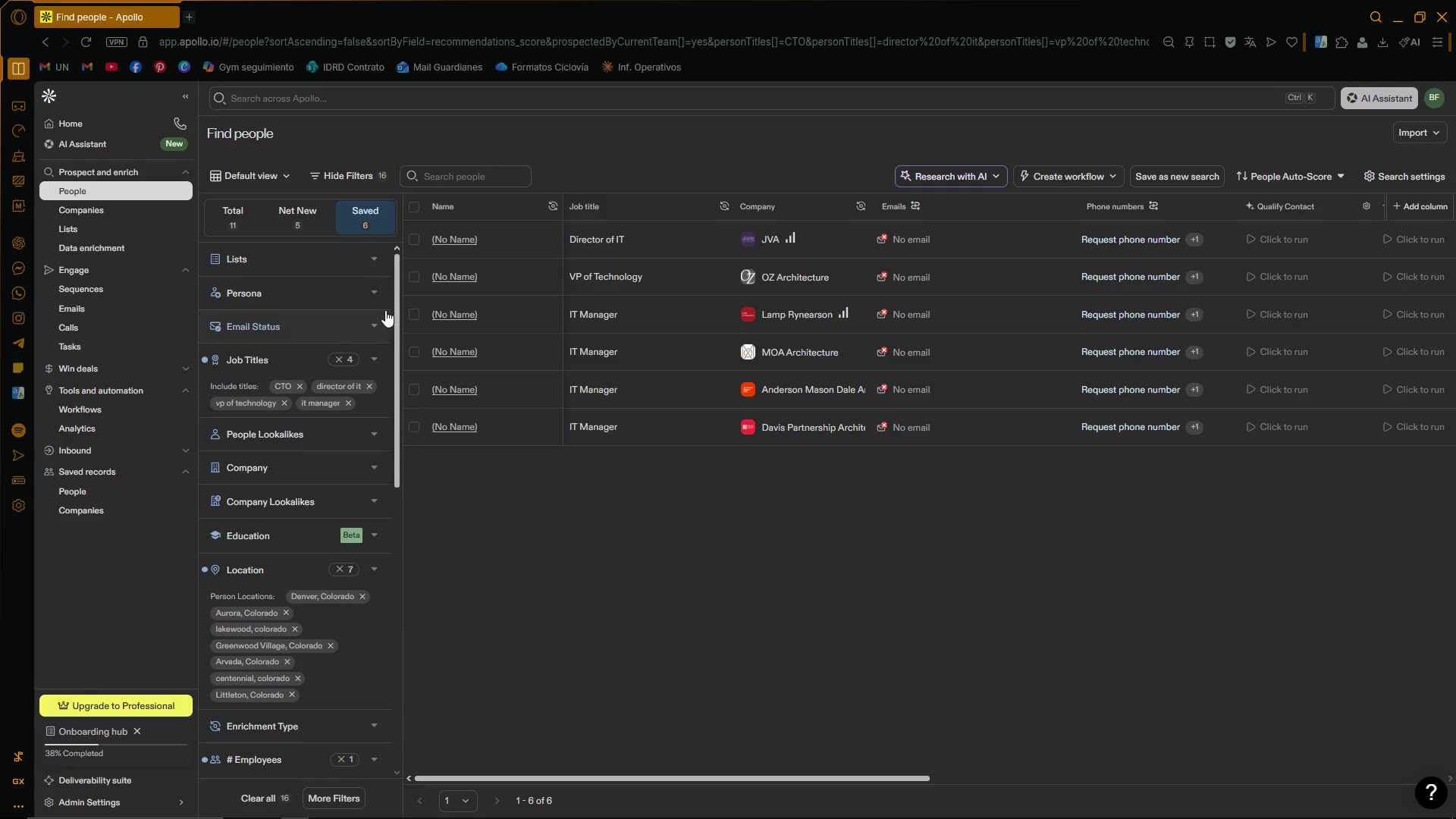 
left_click([383, 311])
 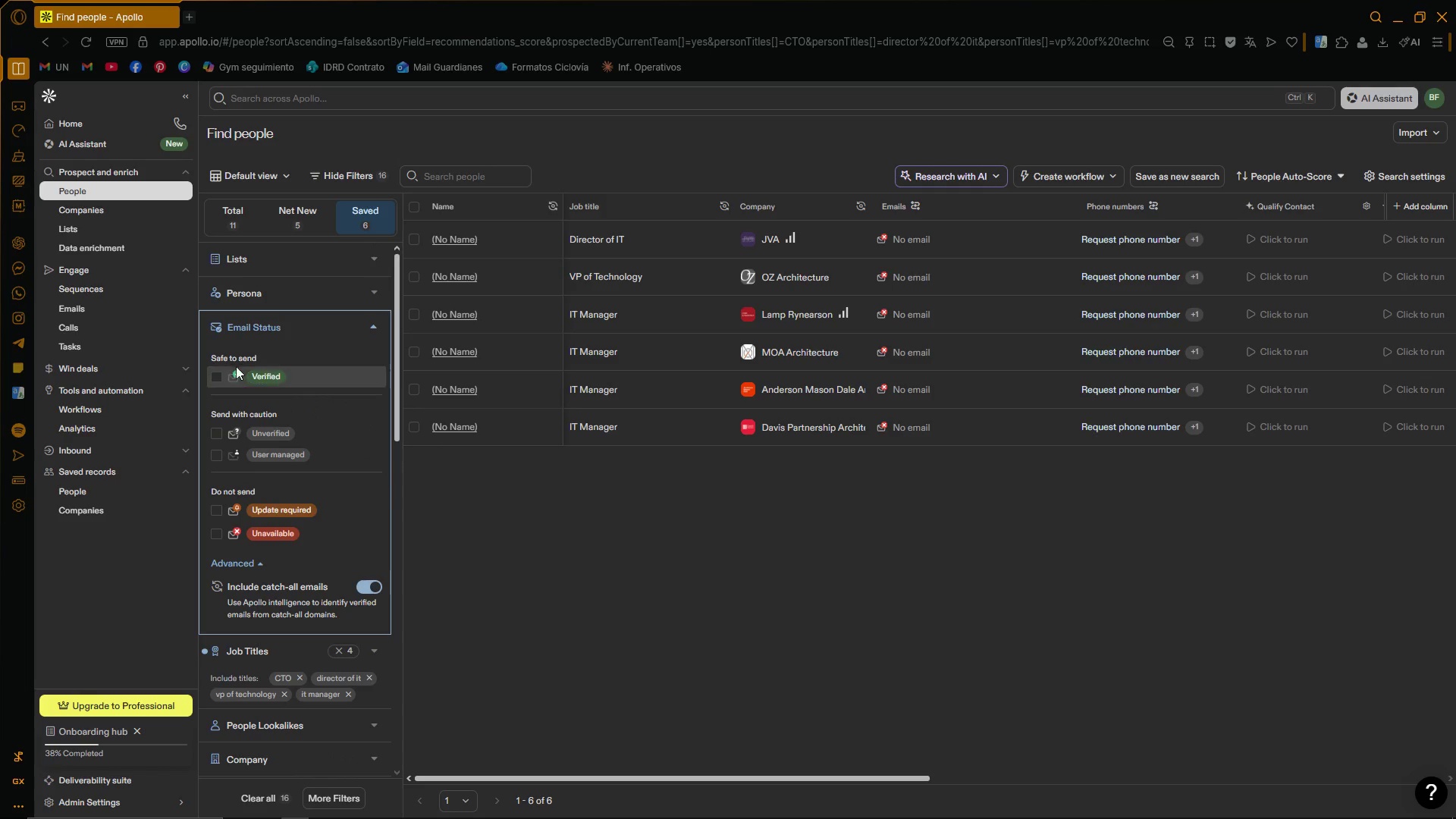 
left_click([215, 372])
 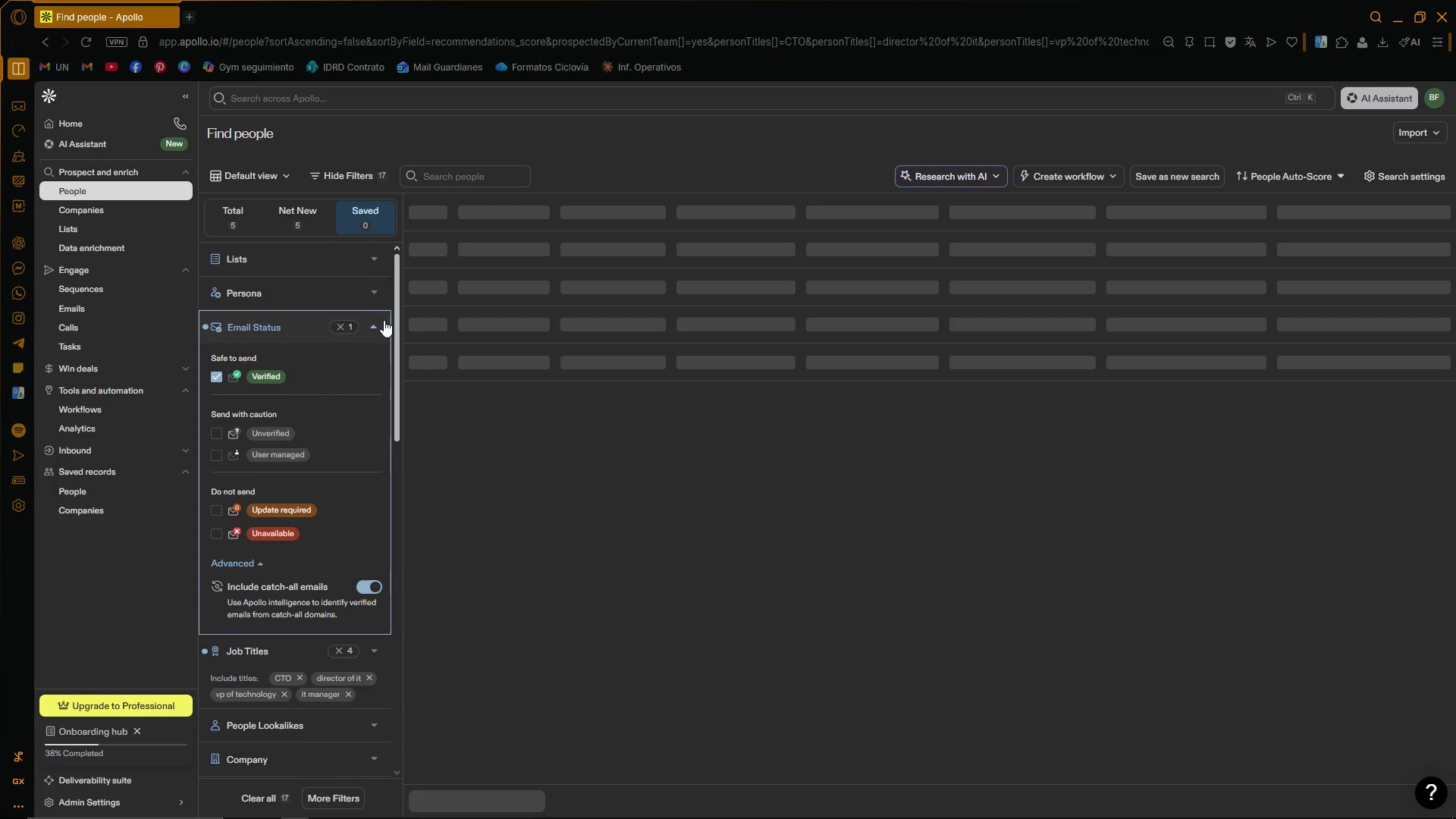 
left_click([378, 325])
 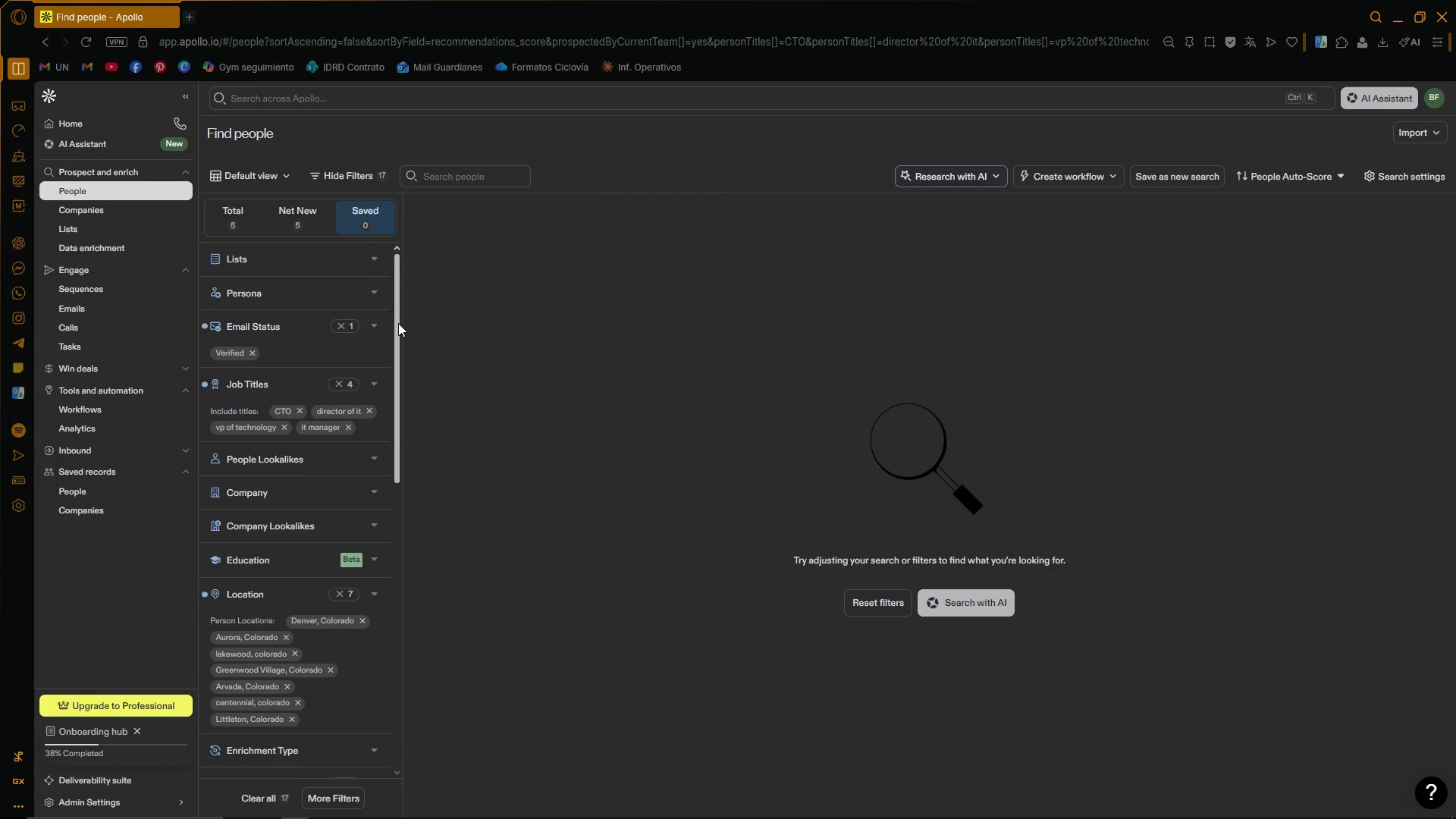 
left_click_drag(start_coordinate=[398, 323], to_coordinate=[398, 319])
 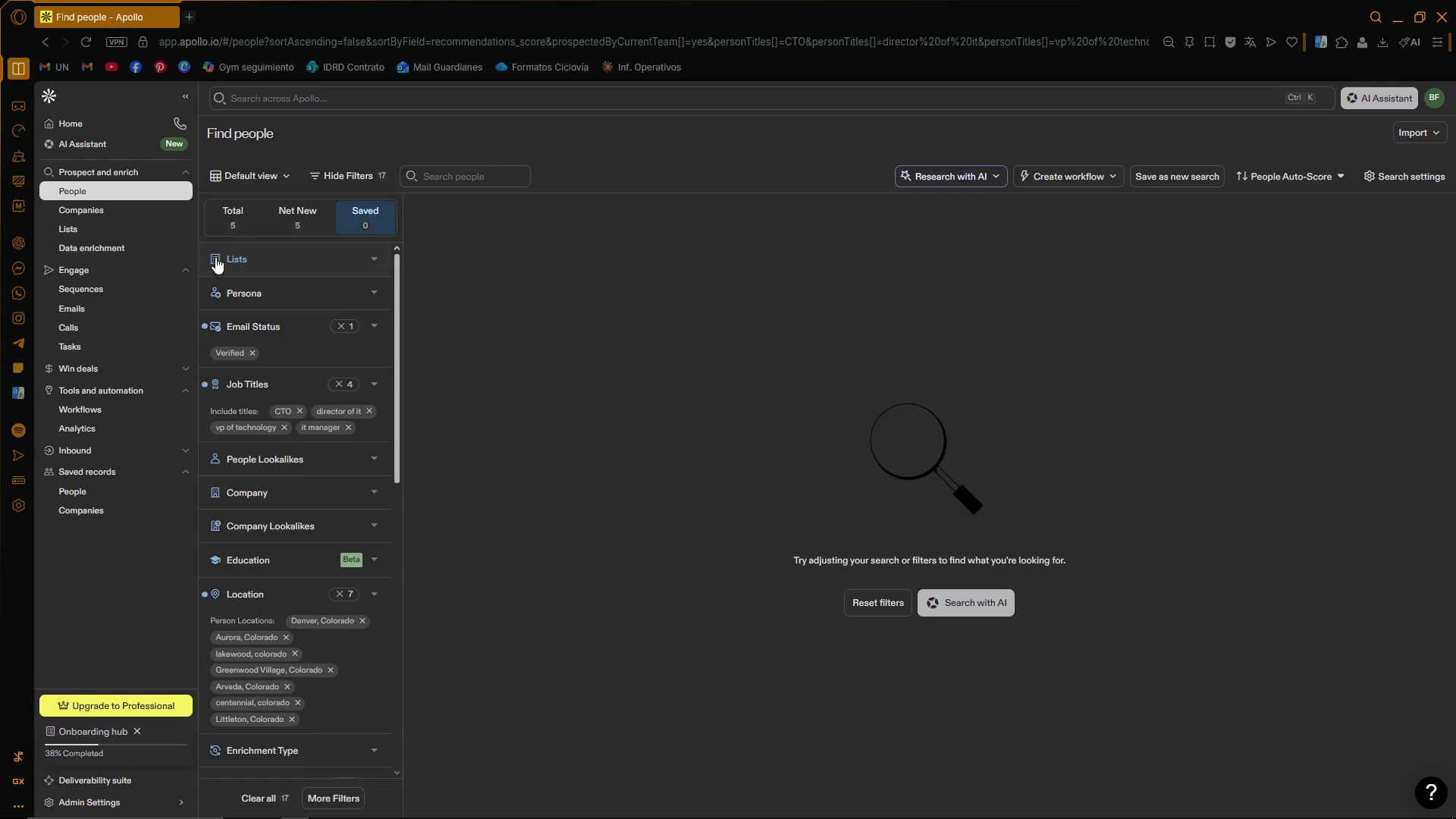 
left_click([237, 228])
 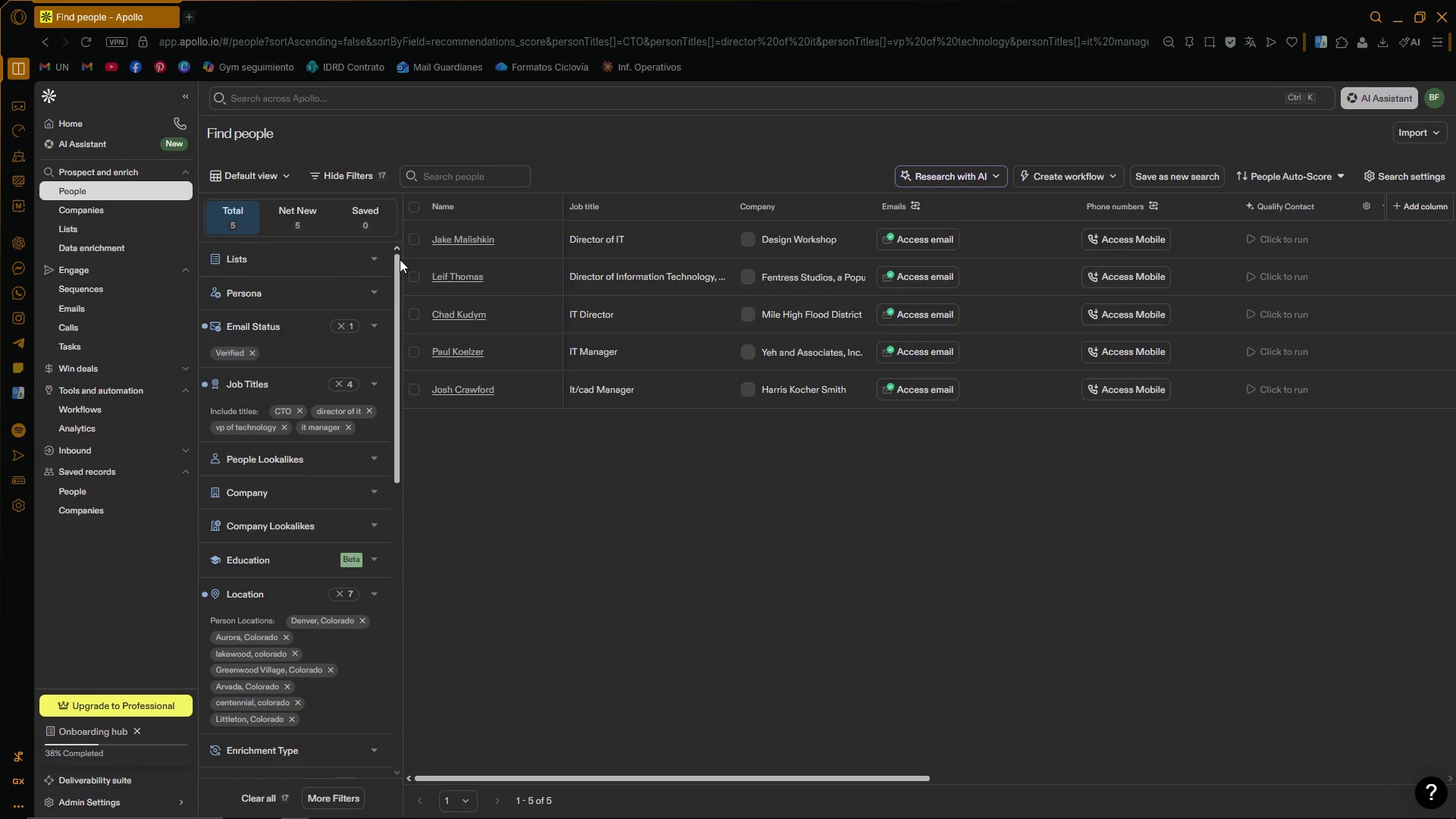 
left_click_drag(start_coordinate=[397, 262], to_coordinate=[397, 258])